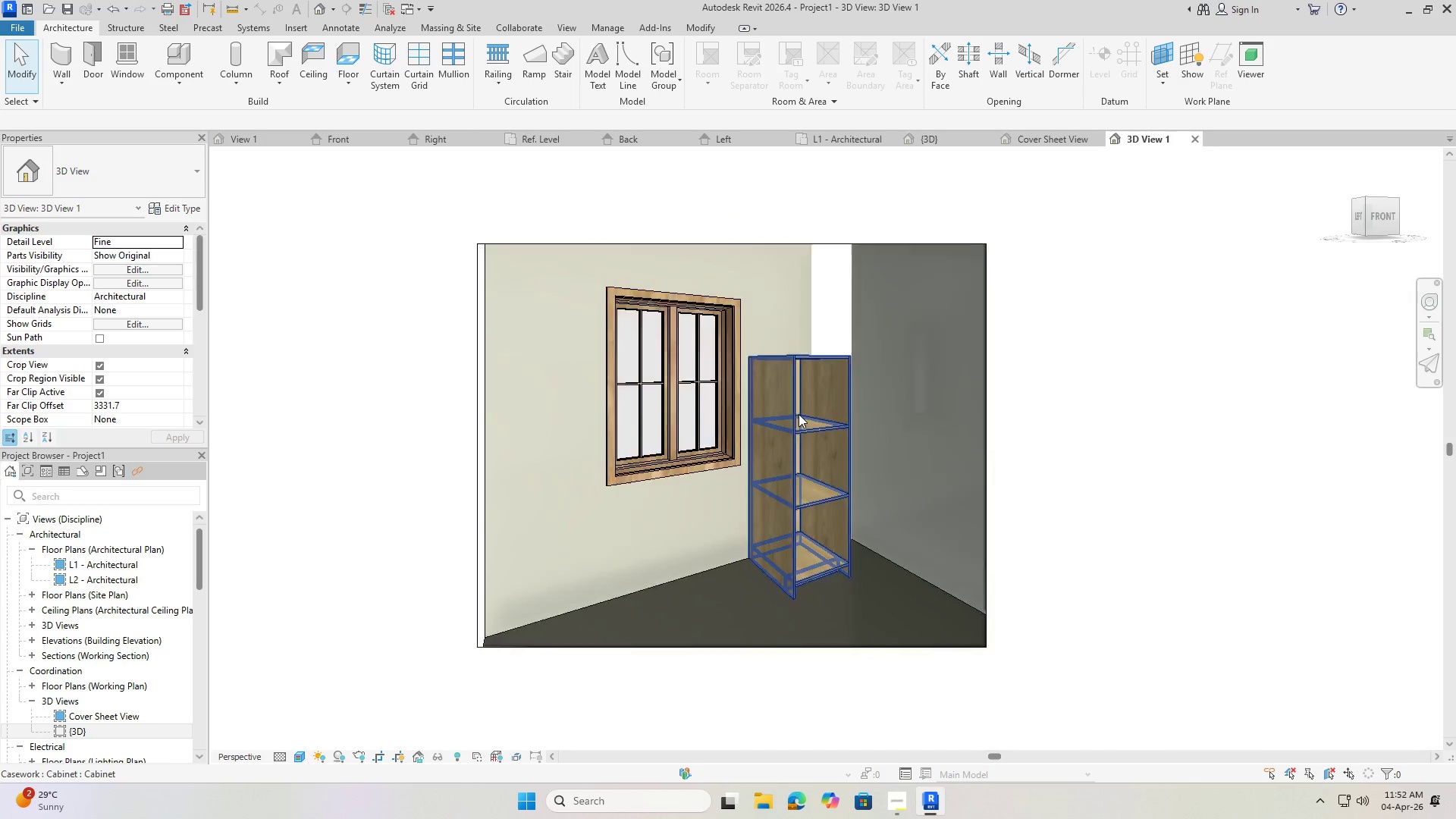 
scroll: coordinate [799, 414], scroll_direction: up, amount: 5.0
 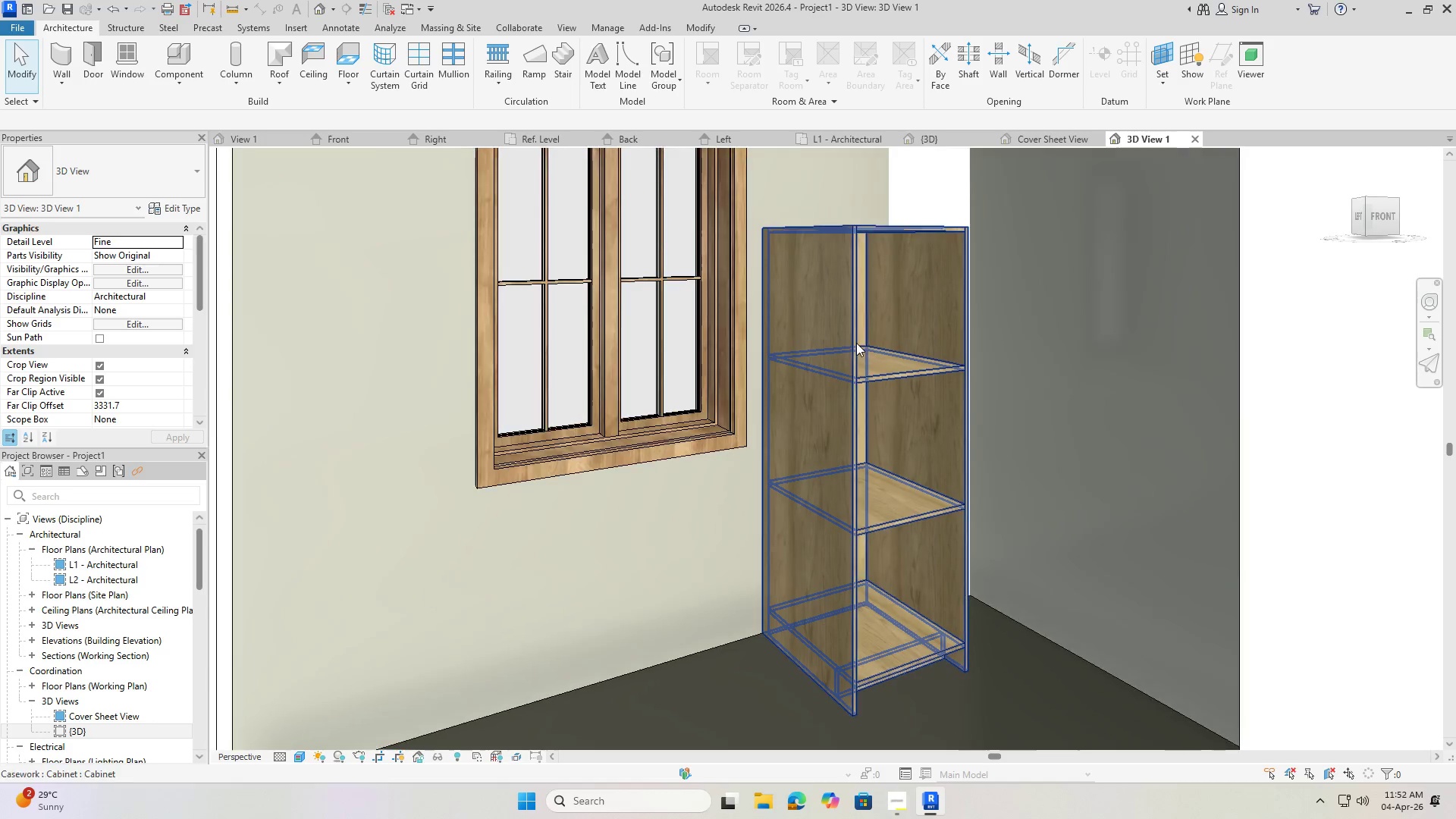 
type(rr)
 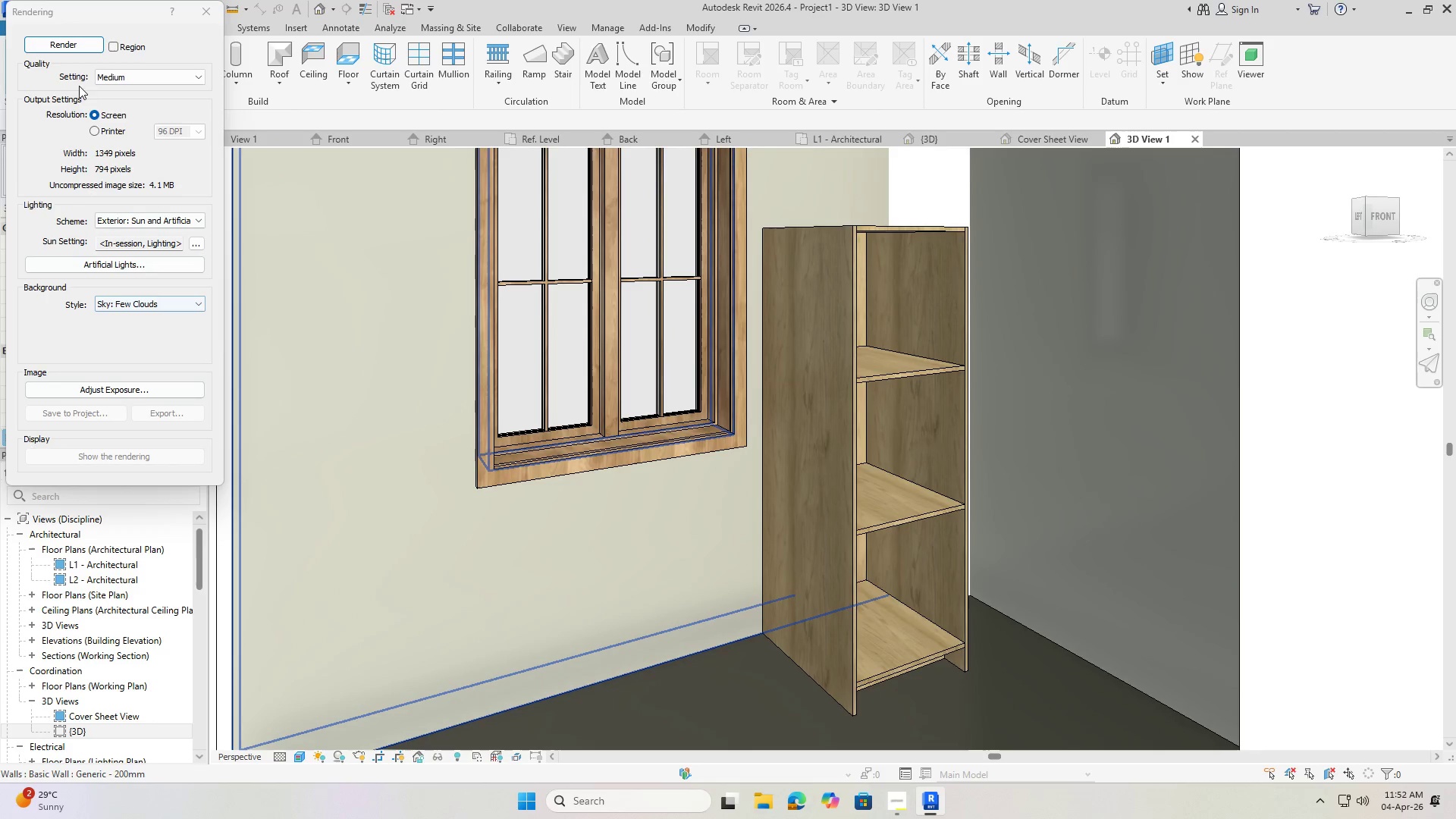 
left_click([71, 51])
 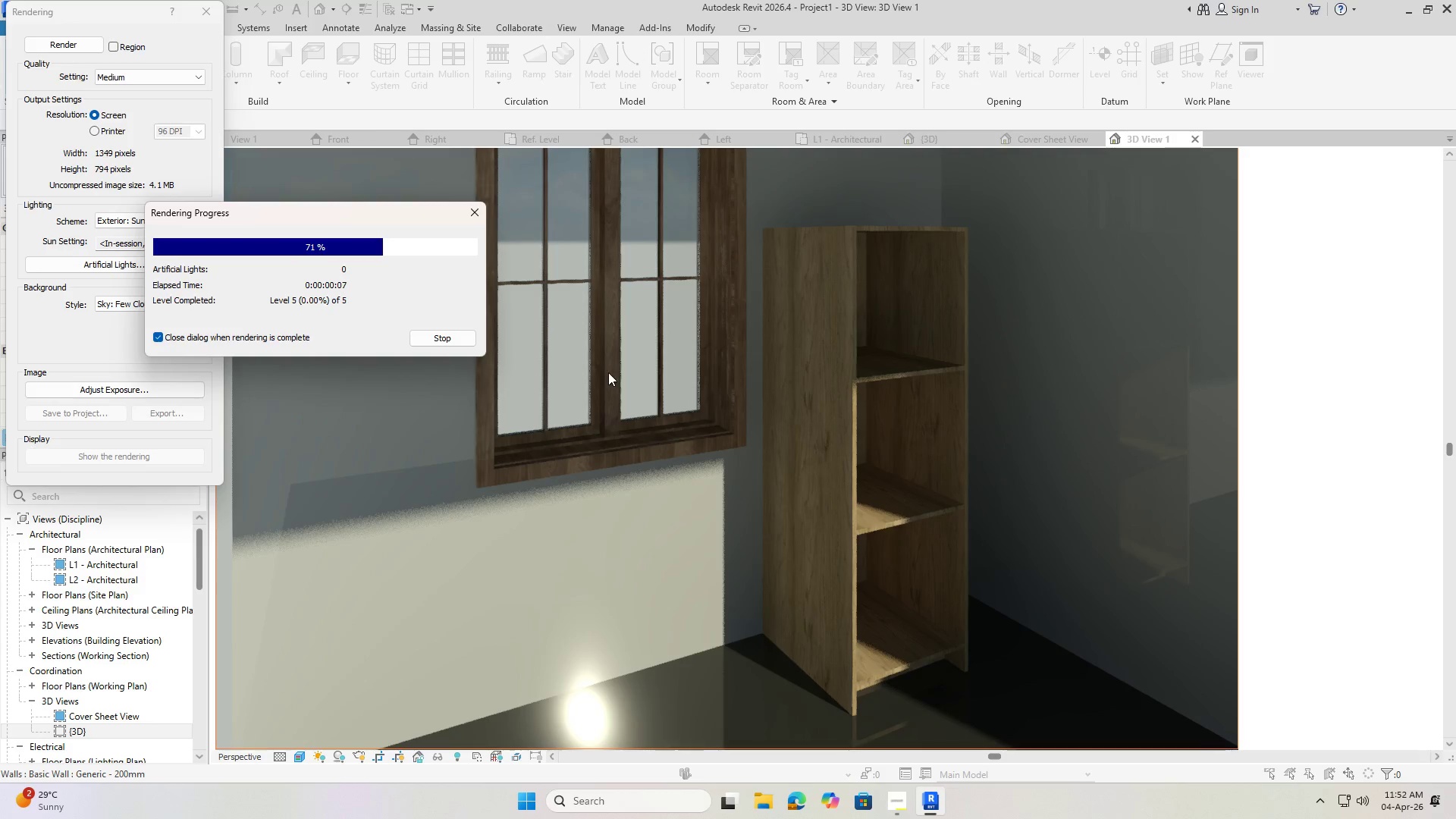 
wait(11.73)
 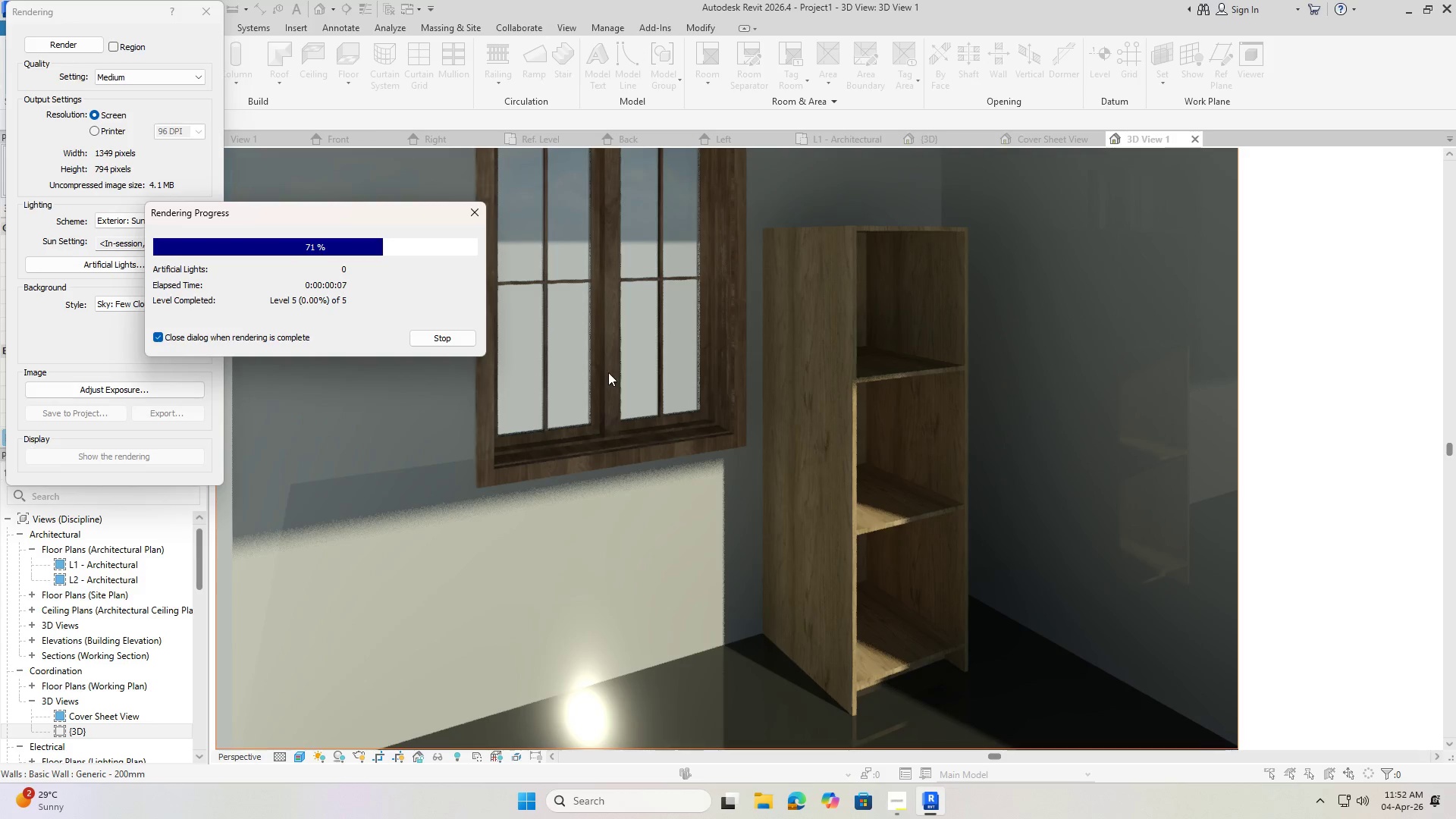 
left_click([168, 413])
 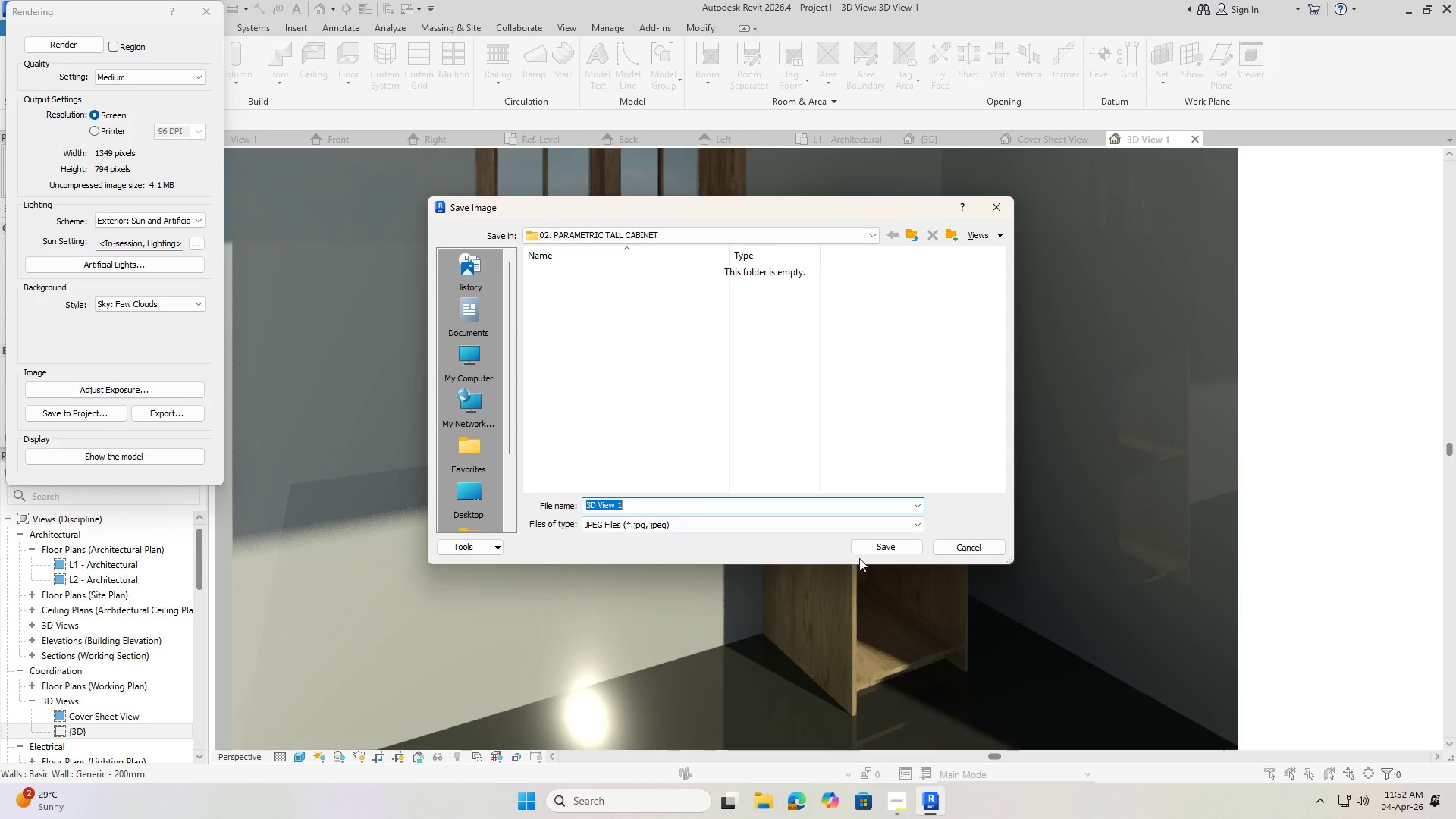 
left_click([701, 509])
 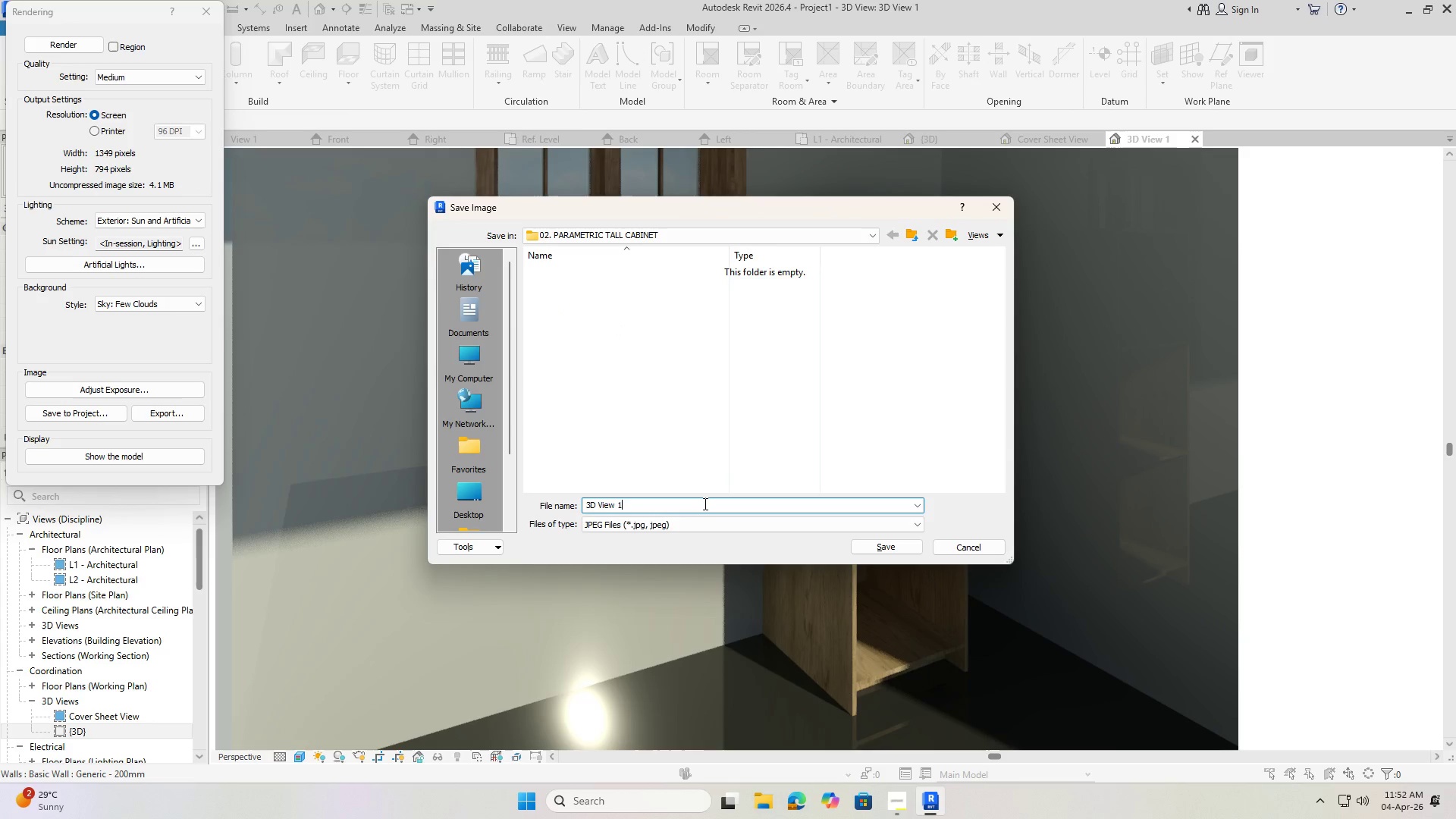 
key(Backspace)
 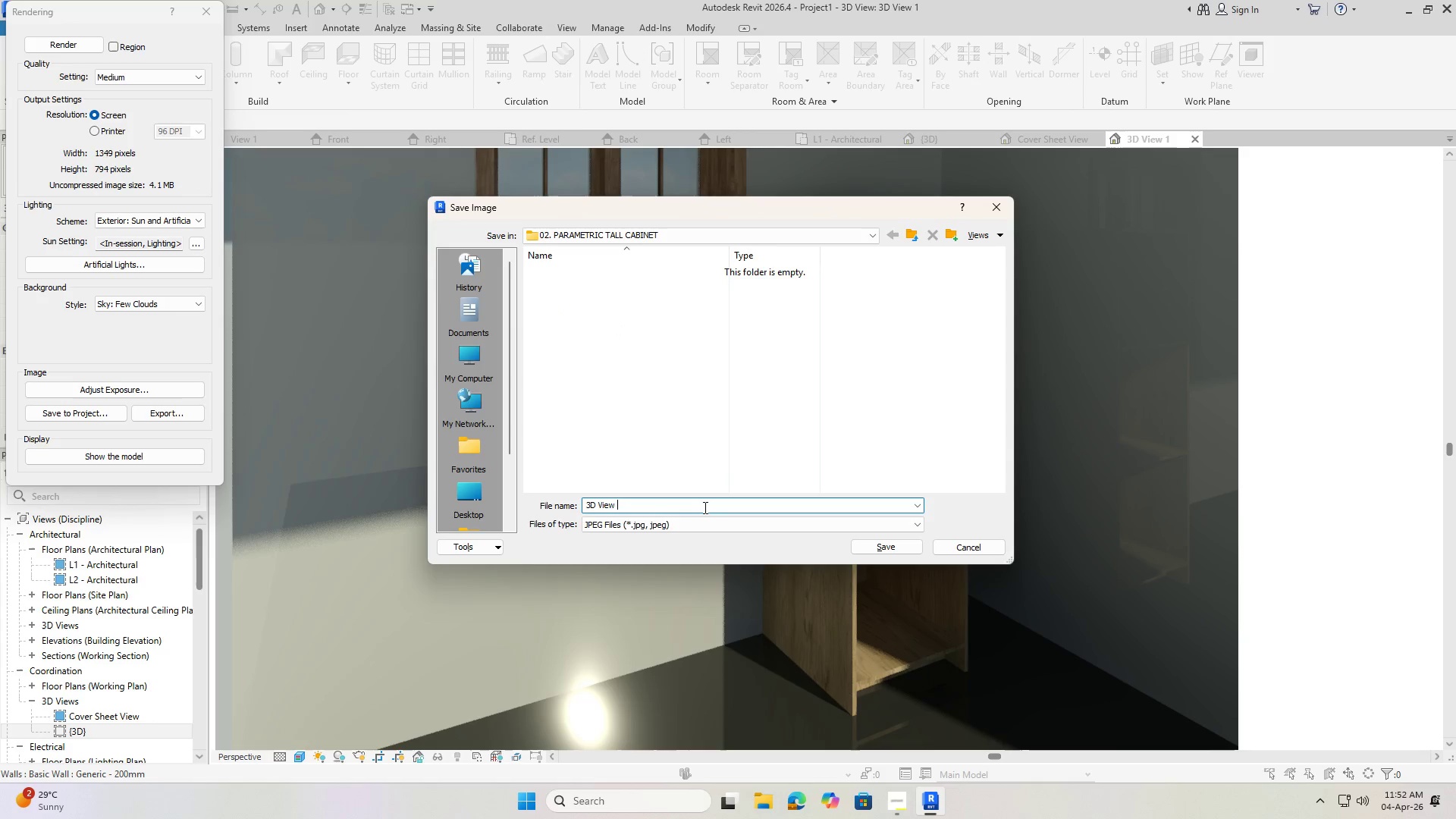 
key(Backspace)
 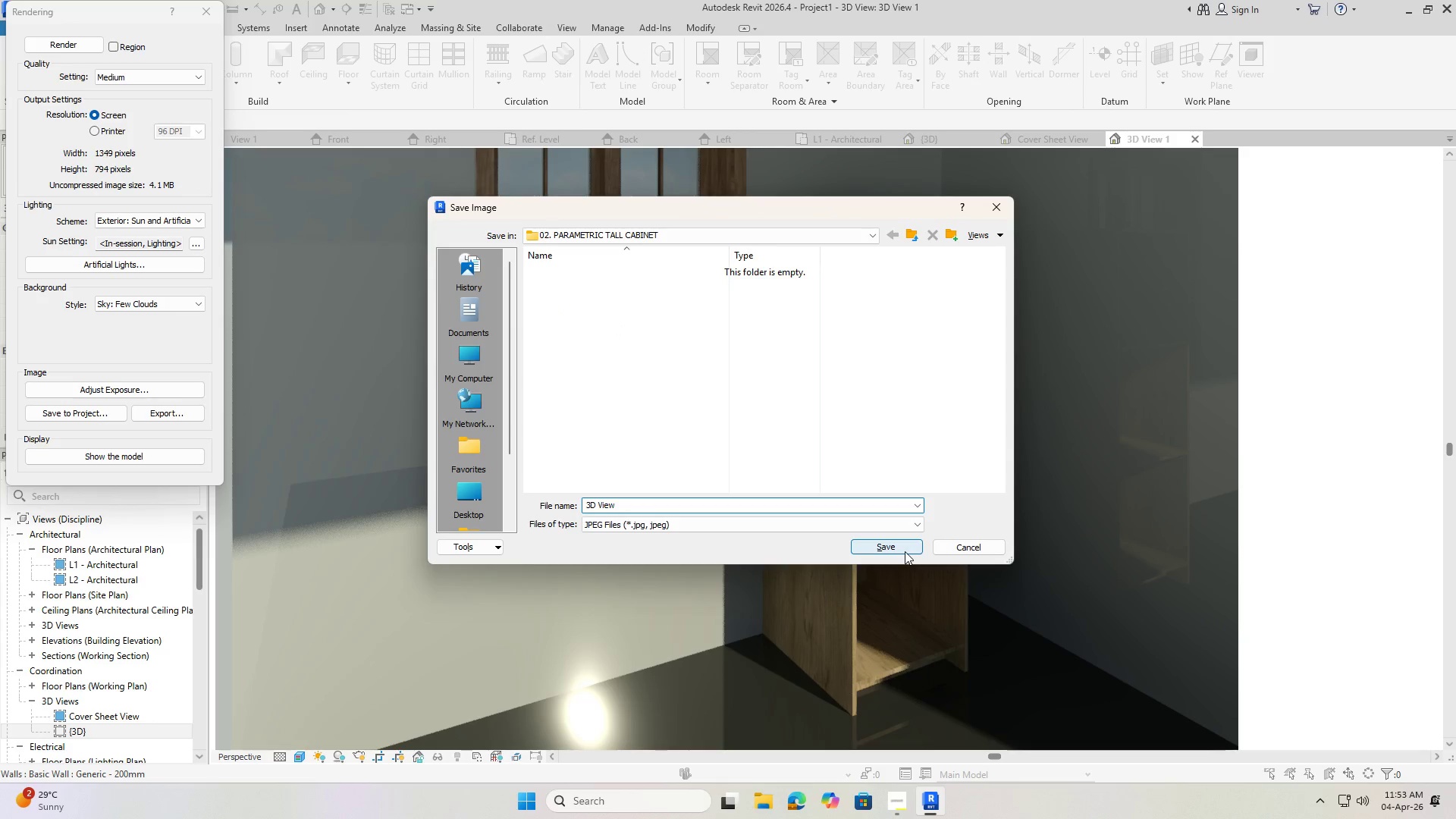 
left_click([903, 551])
 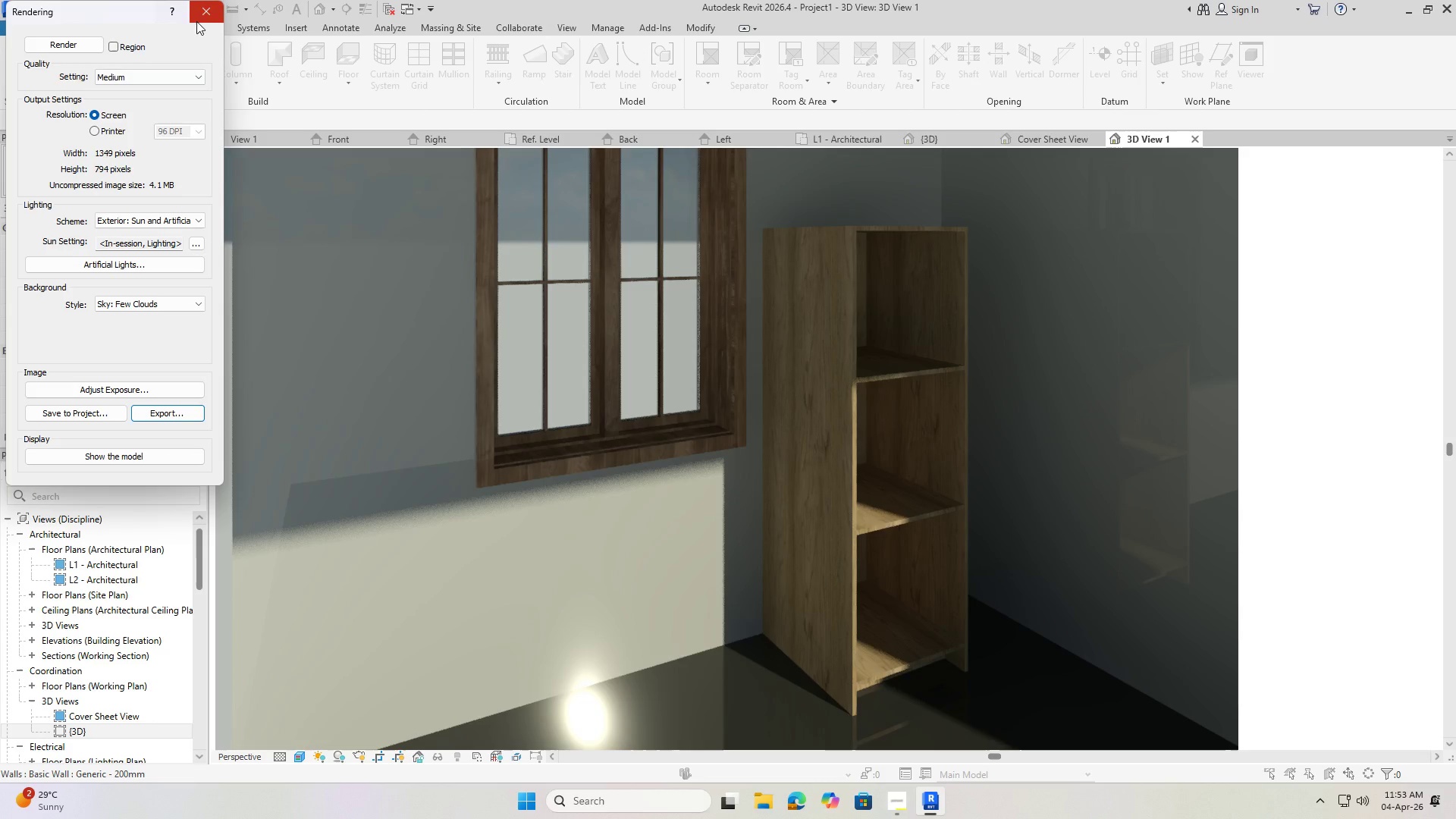 
left_click([204, 5])
 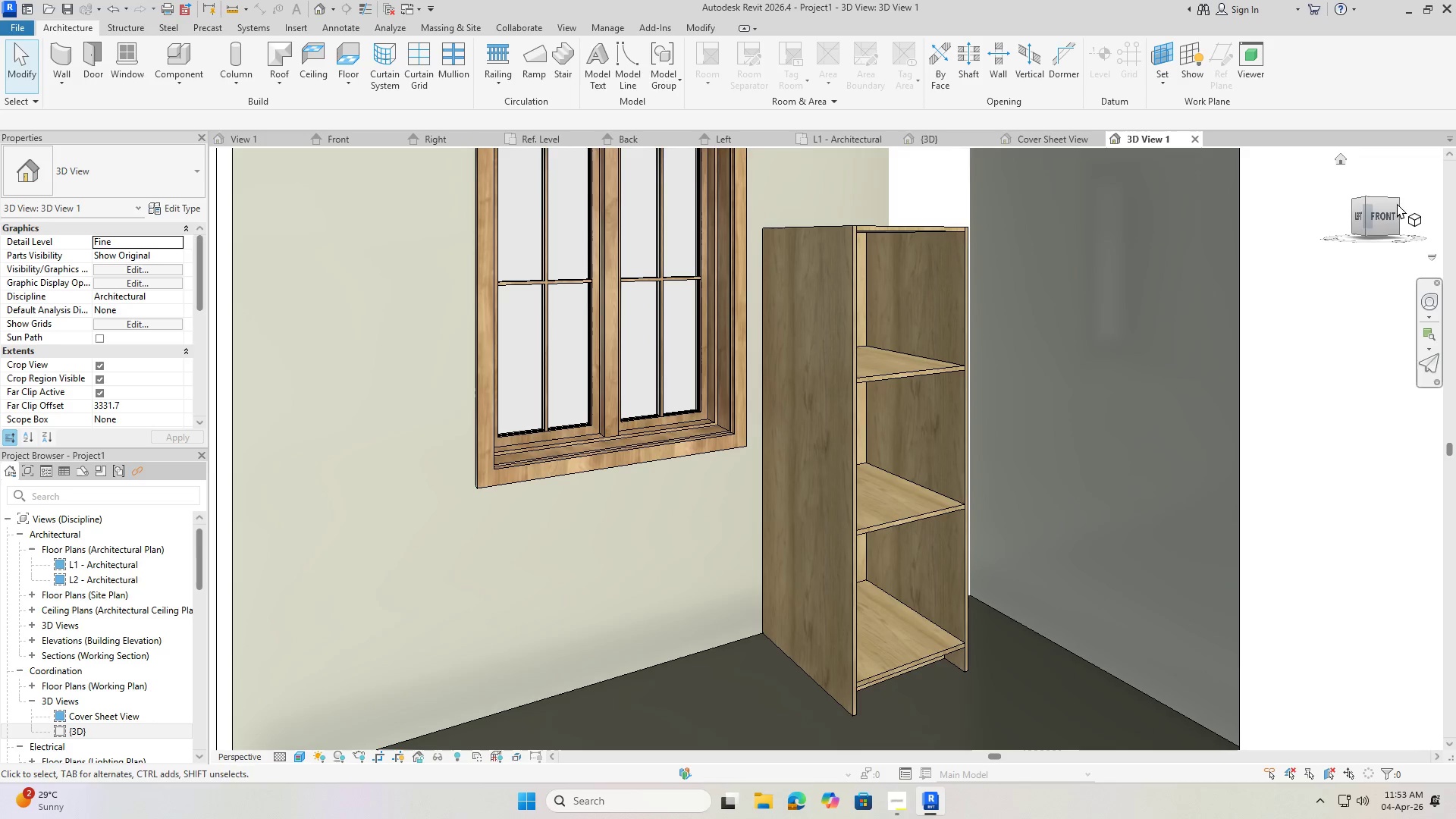 
left_click([1375, 212])
 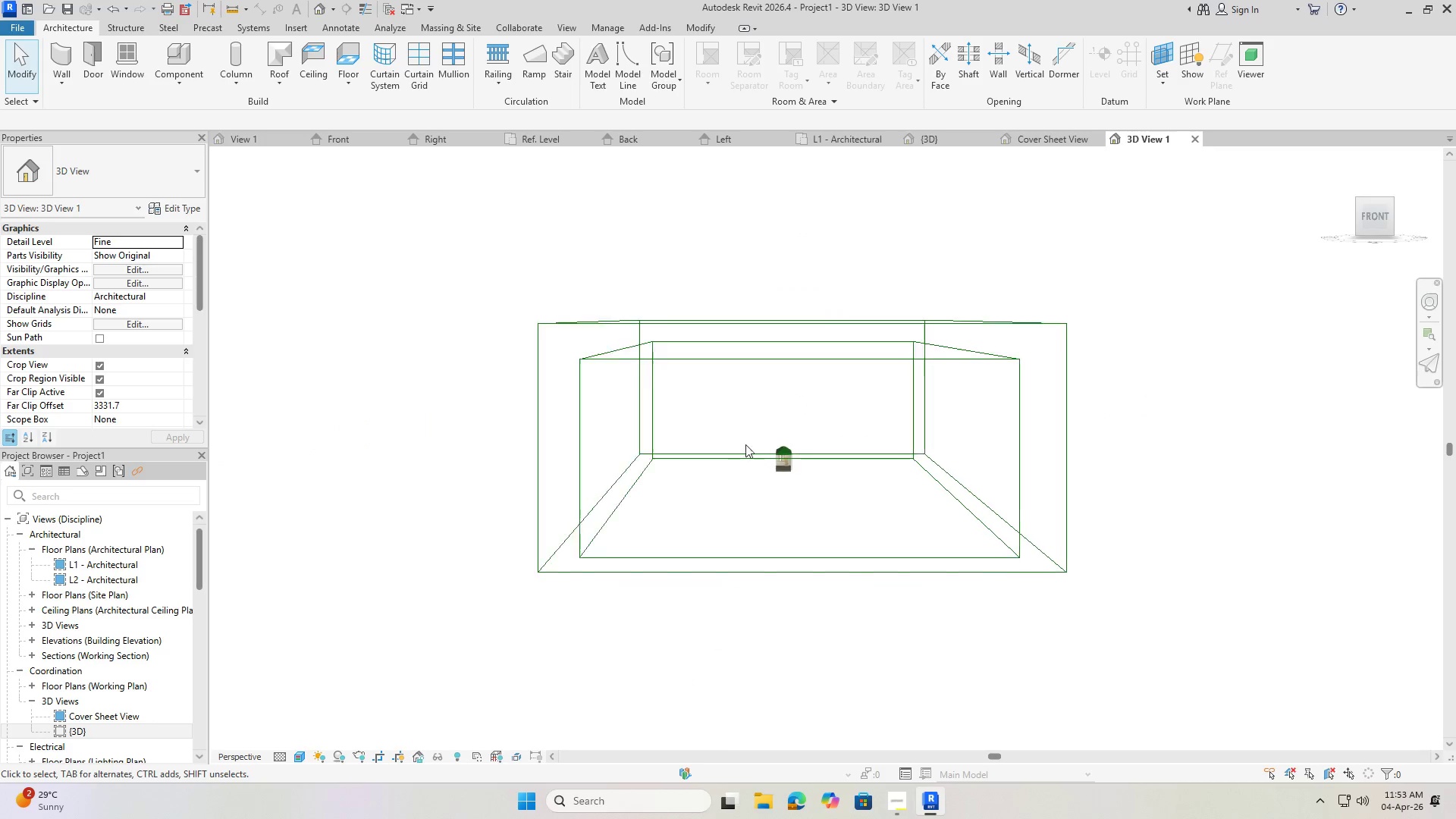 
scroll: coordinate [921, 446], scroll_direction: up, amount: 27.0
 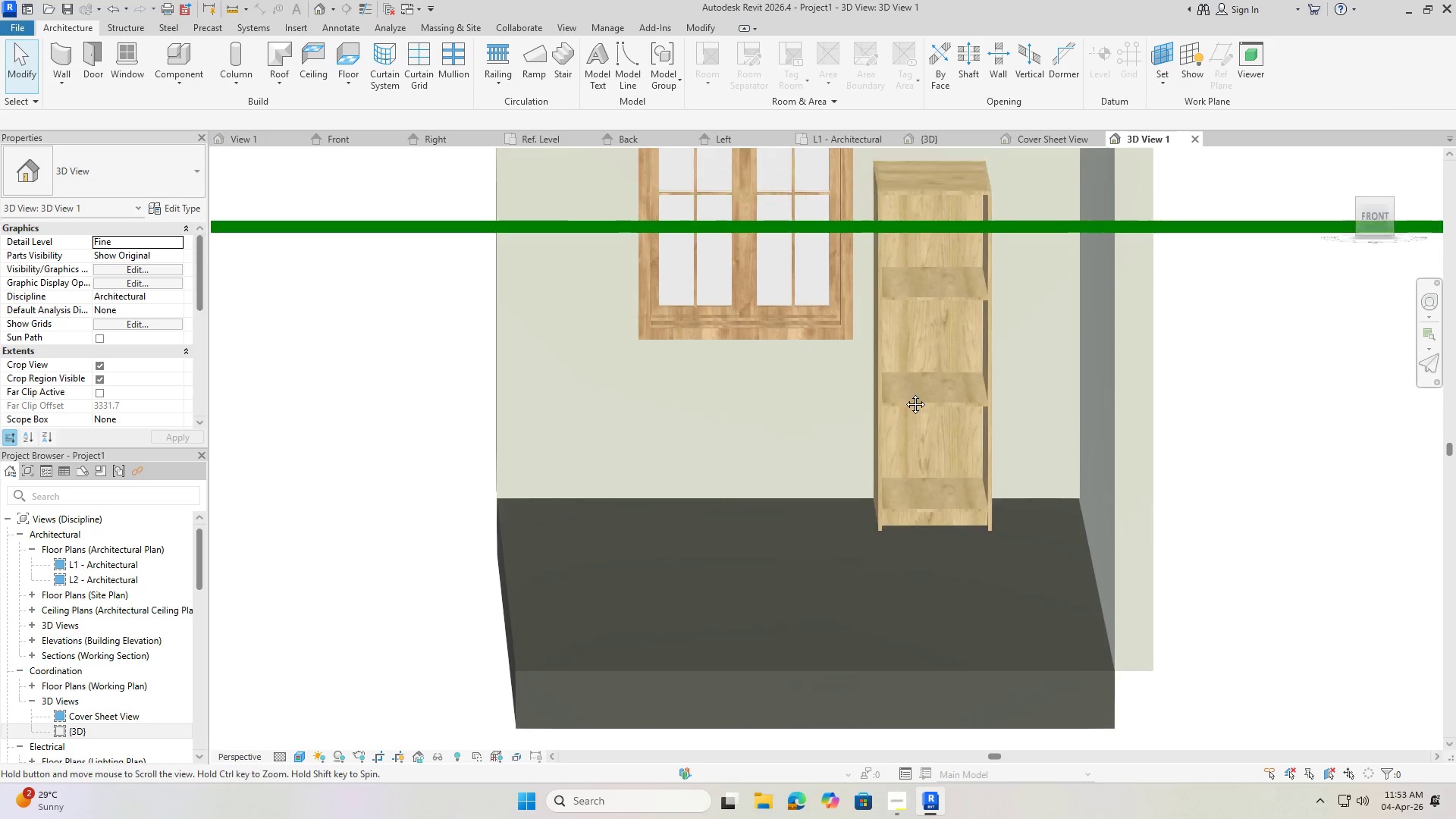 
hold_key(key=ShiftLeft, duration=0.83)
 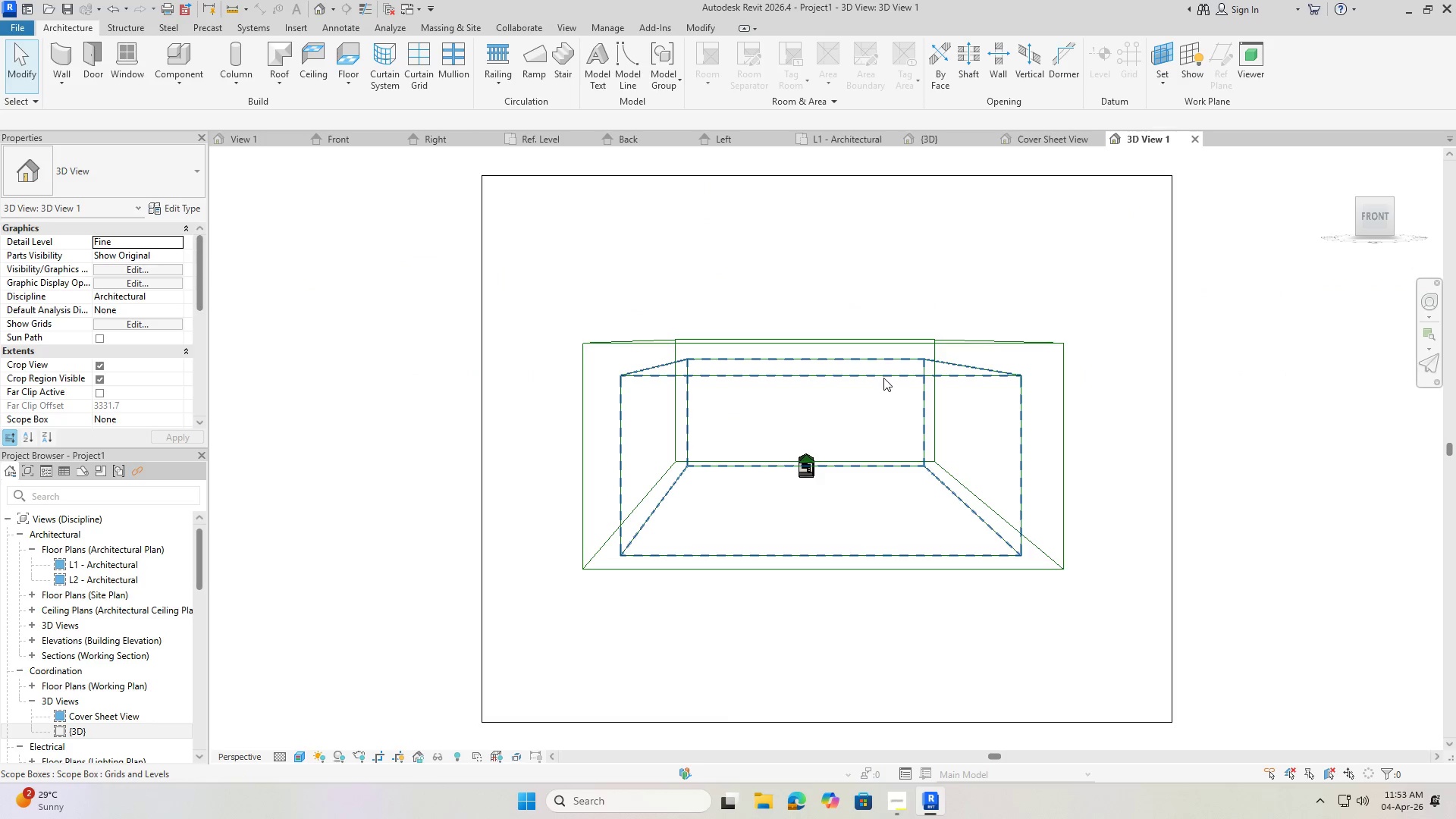 
left_click_drag(start_coordinate=[1131, 444], to_coordinate=[999, 297])
 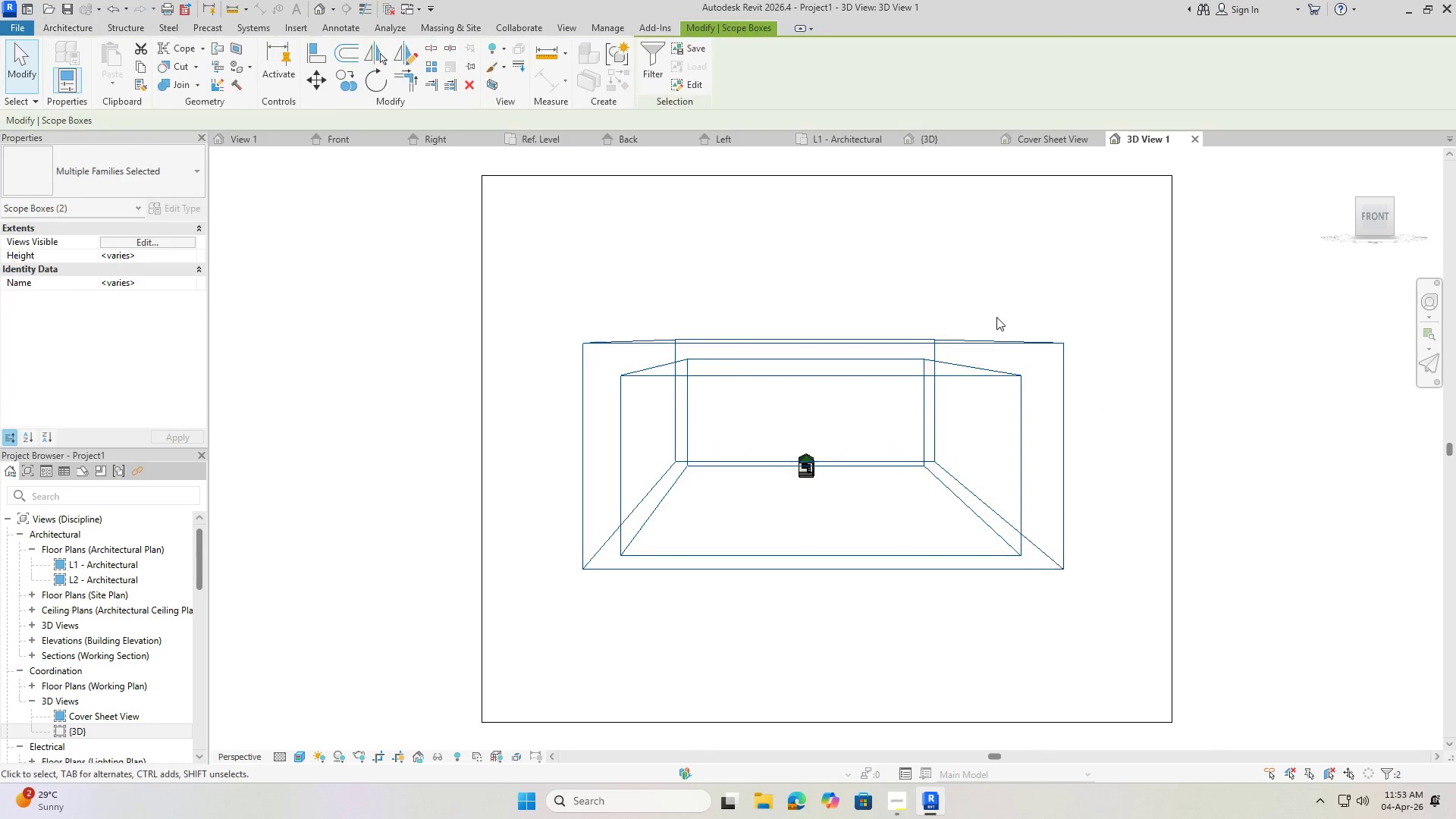 
right_click([996, 317])
 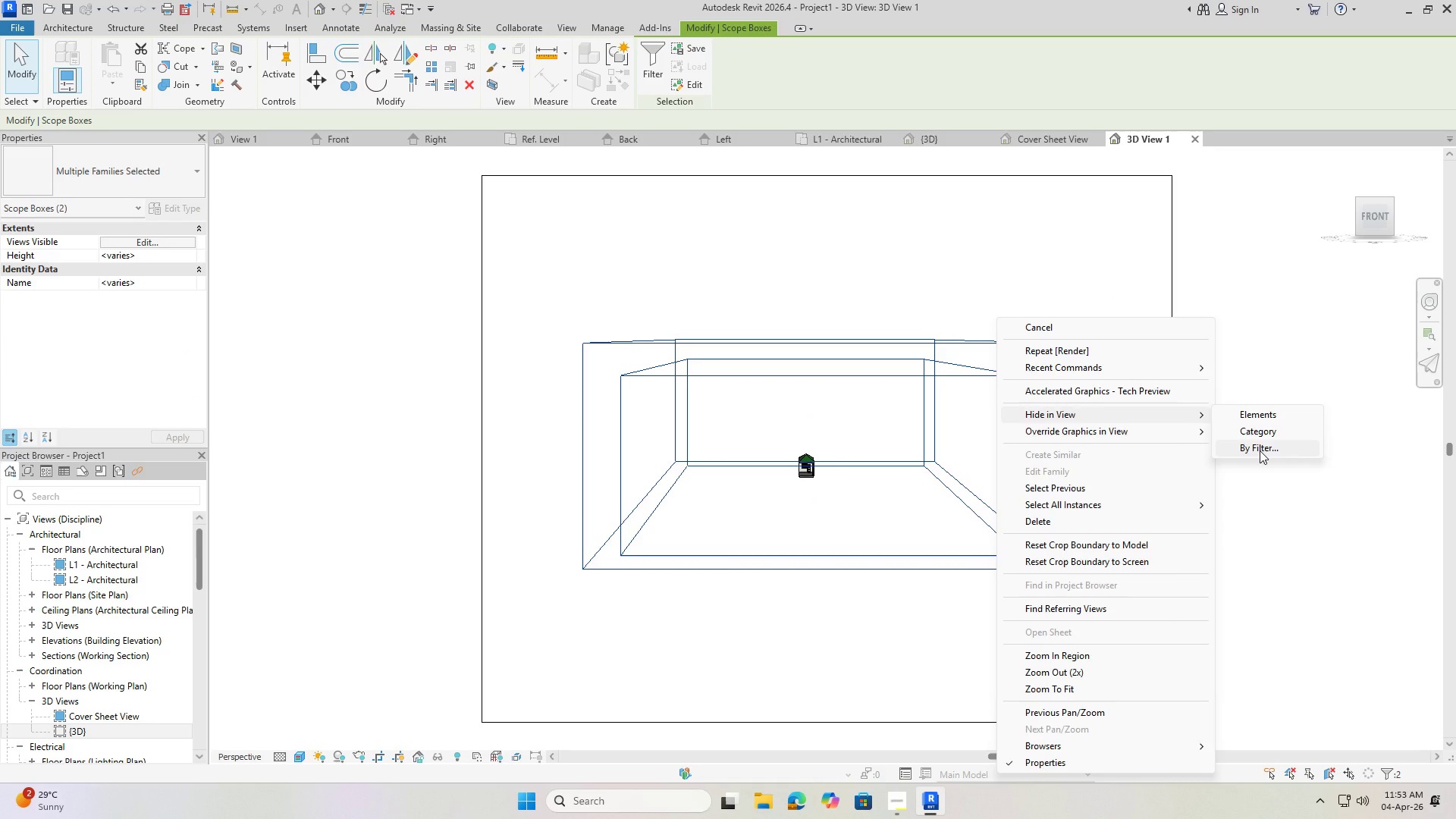 
left_click([1266, 410])
 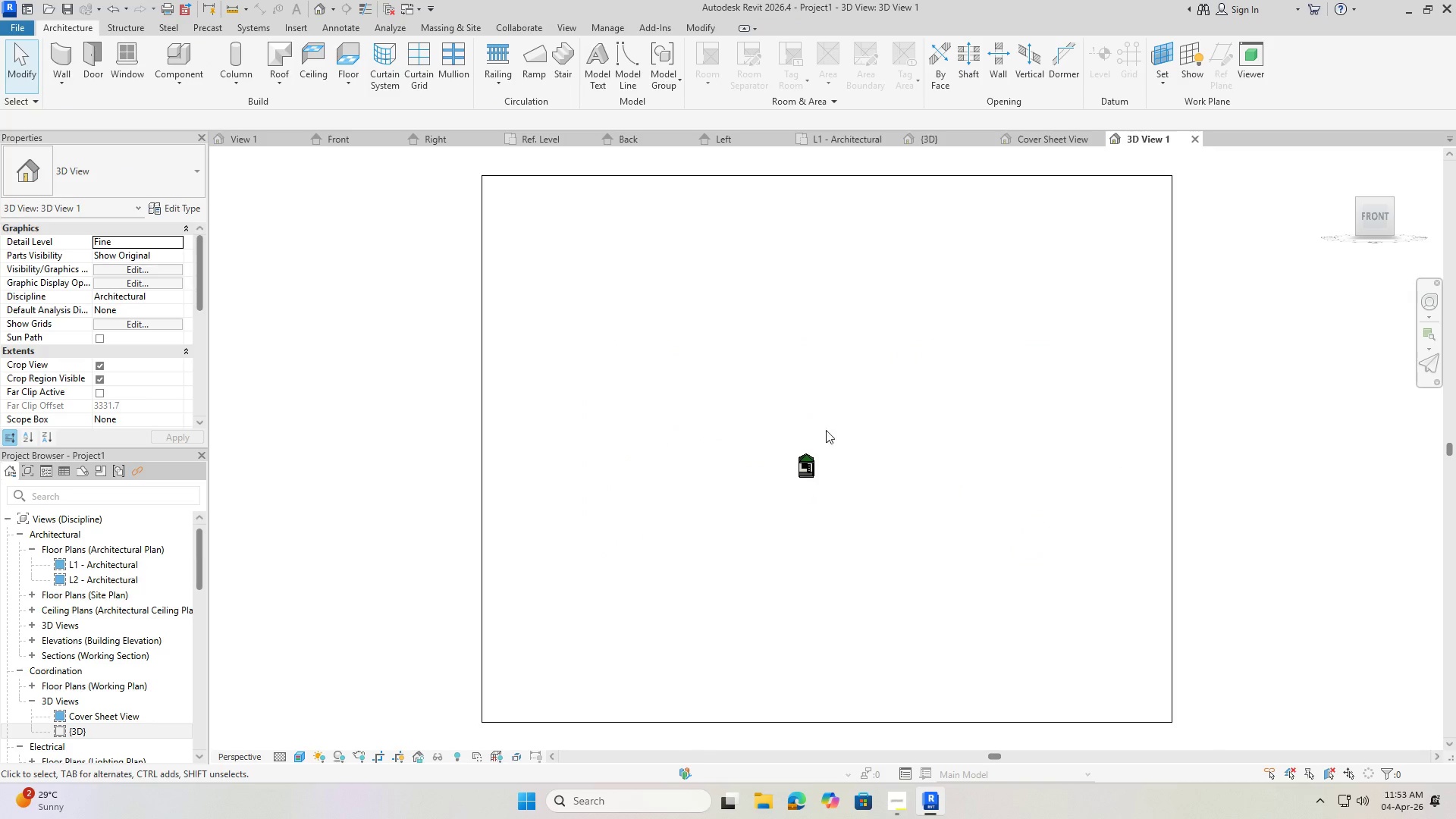 
scroll: coordinate [779, 488], scroll_direction: up, amount: 23.0
 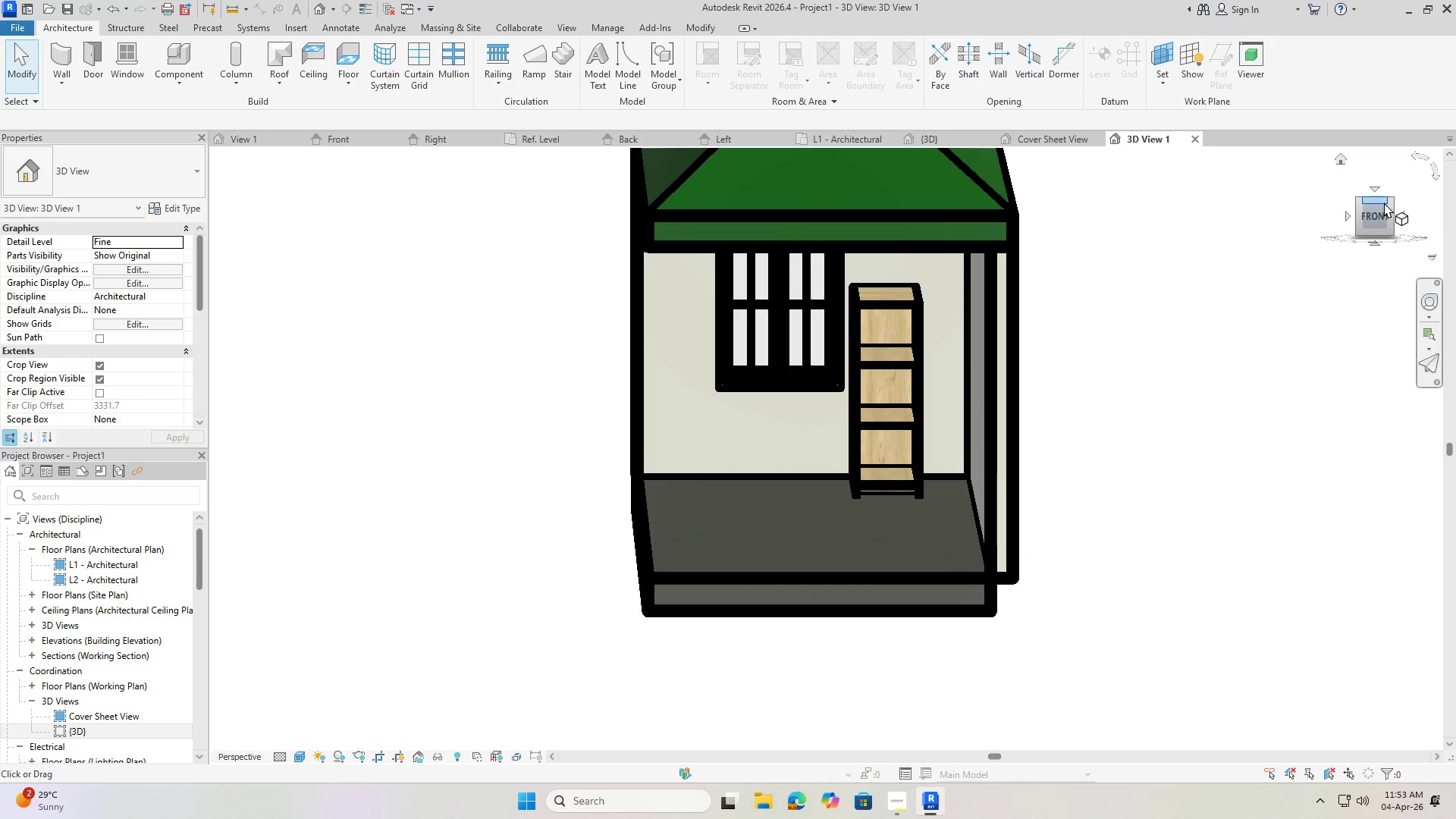 
left_click([1379, 216])
 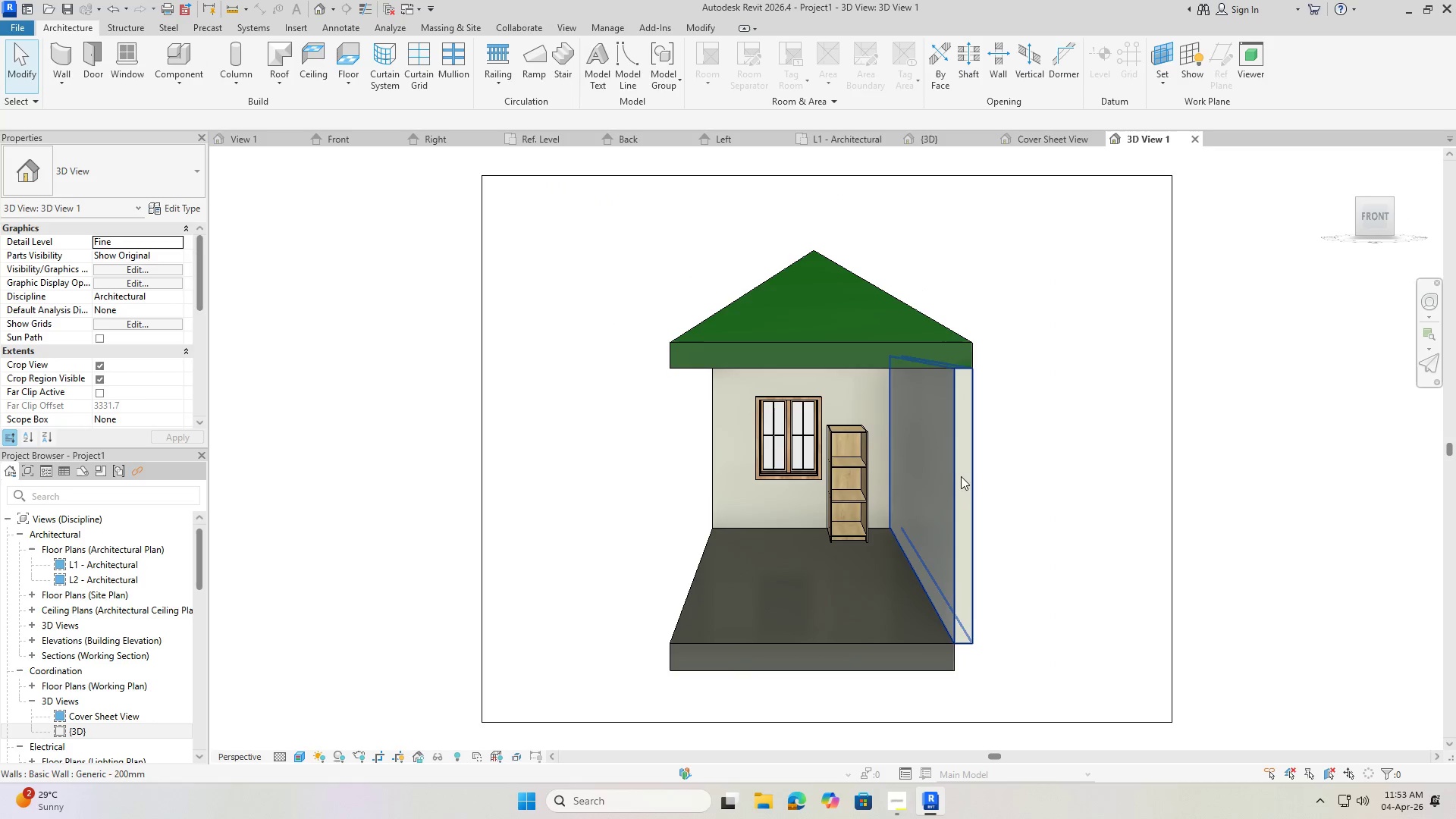 
scroll: coordinate [841, 403], scroll_direction: up, amount: 10.0
 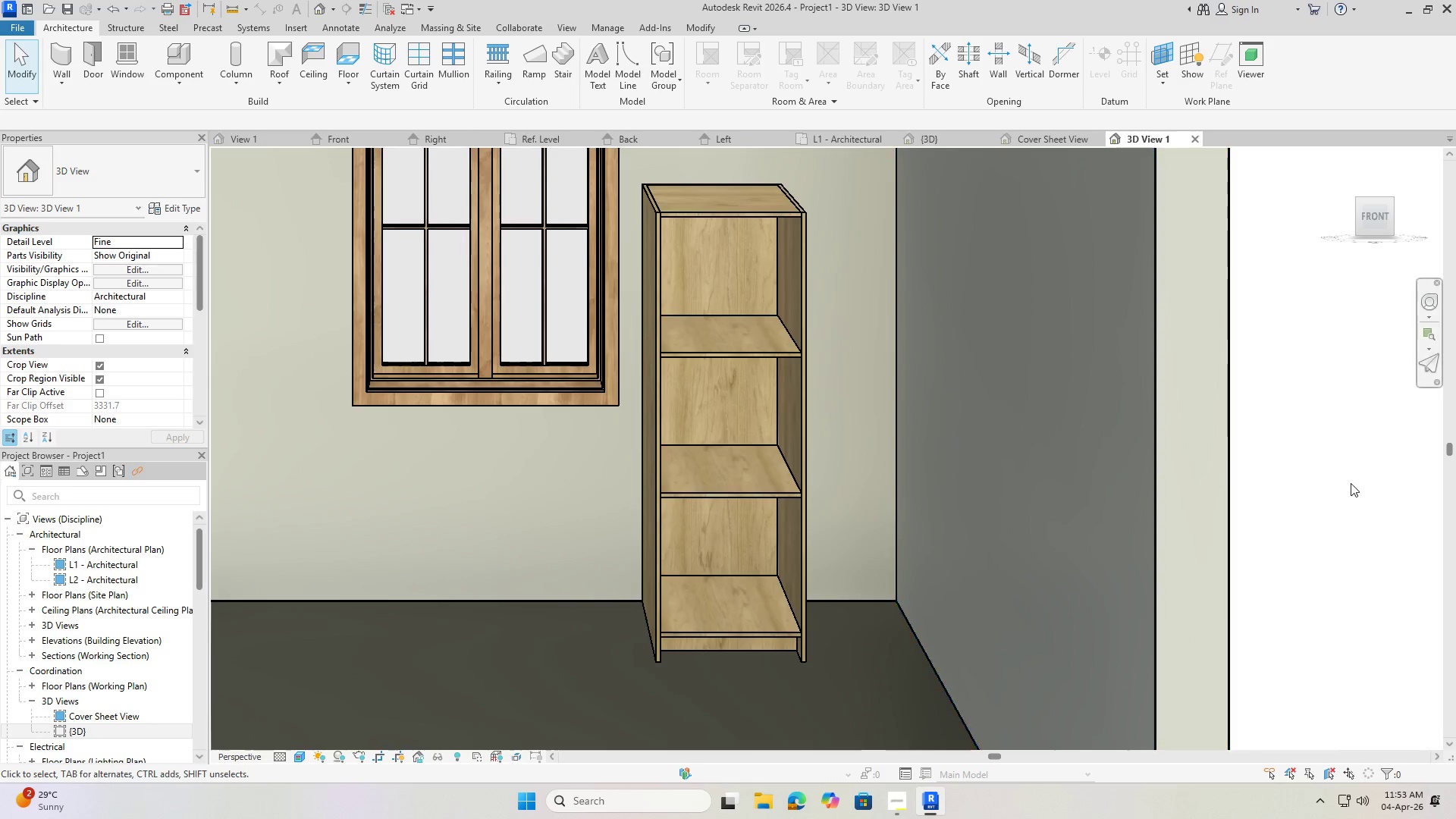 
left_click([1375, 212])
 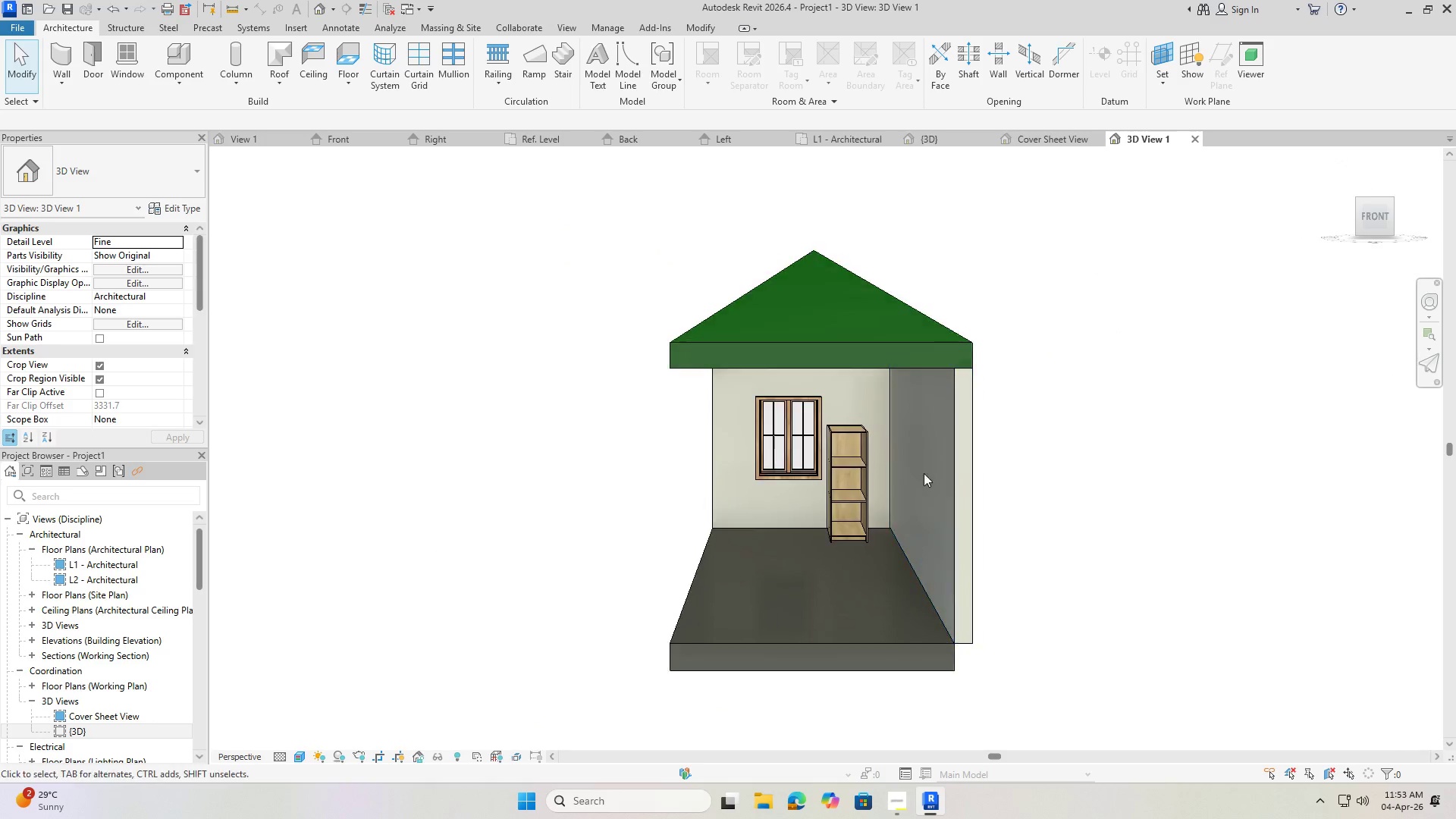 
scroll: coordinate [866, 524], scroll_direction: up, amount: 10.0
 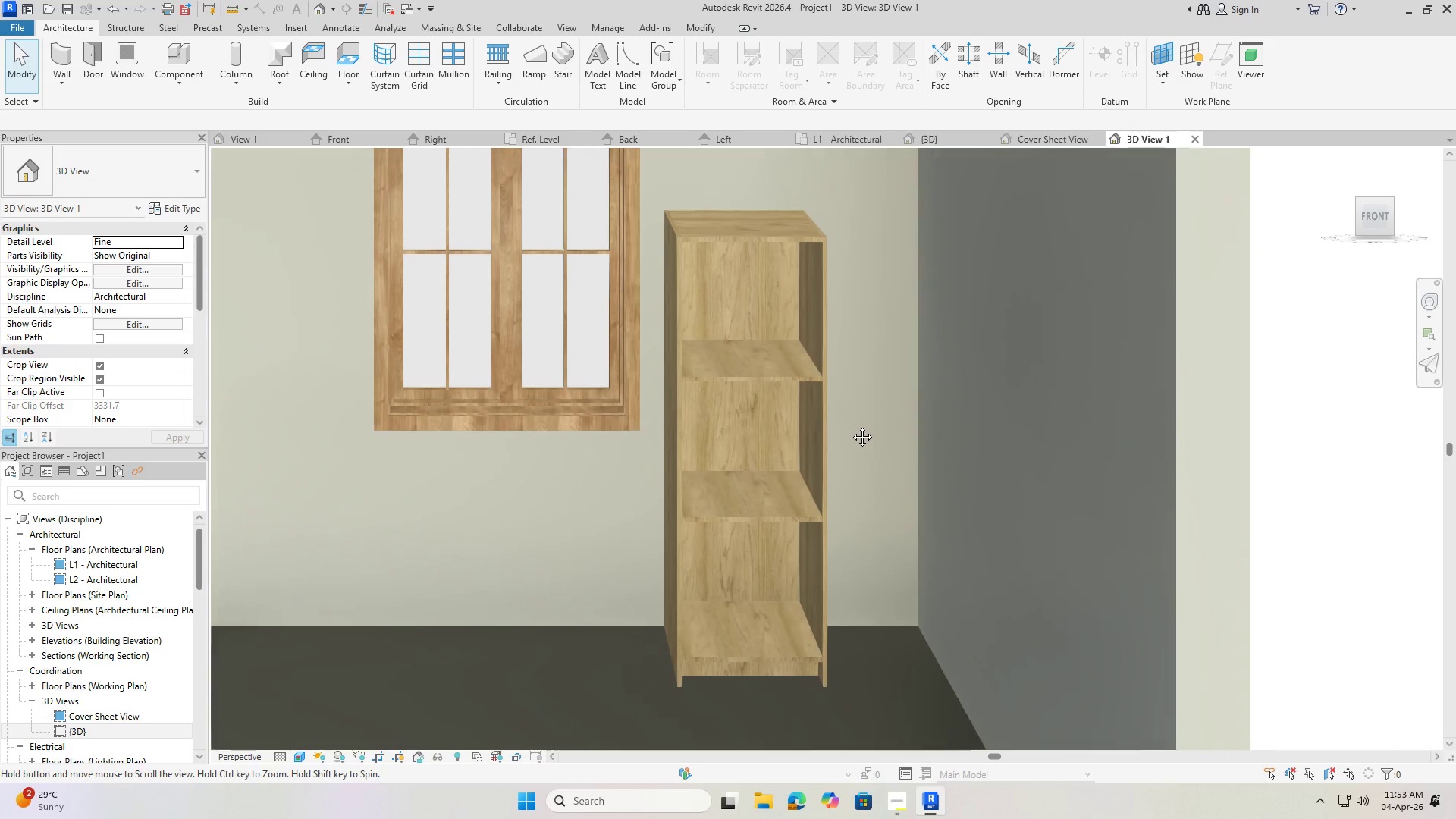 
hold_key(key=ShiftLeft, duration=1.5)
scroll: coordinate [852, 431], scroll_direction: up, amount: 1.0
 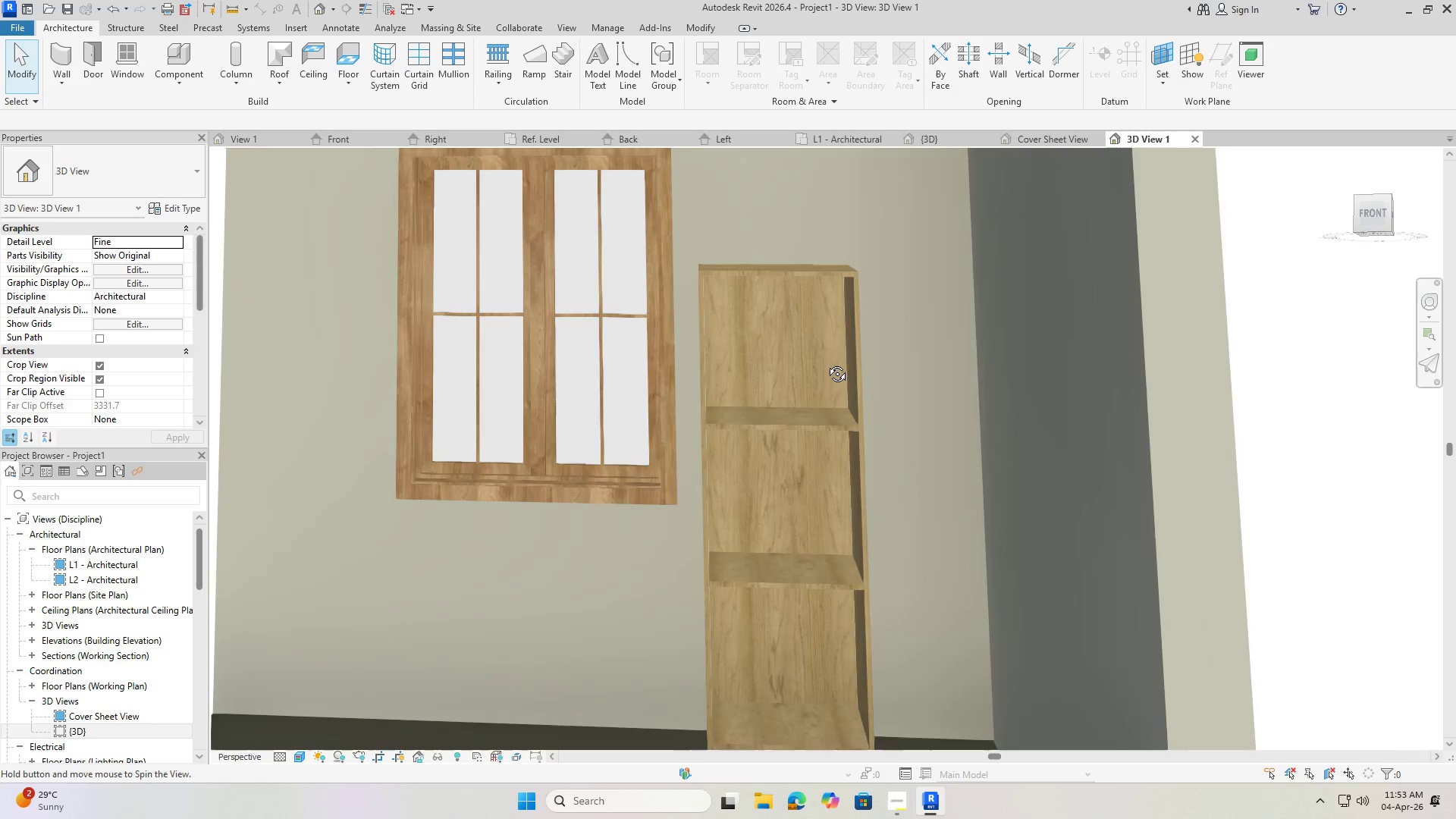 
hold_key(key=ShiftLeft, duration=0.55)
 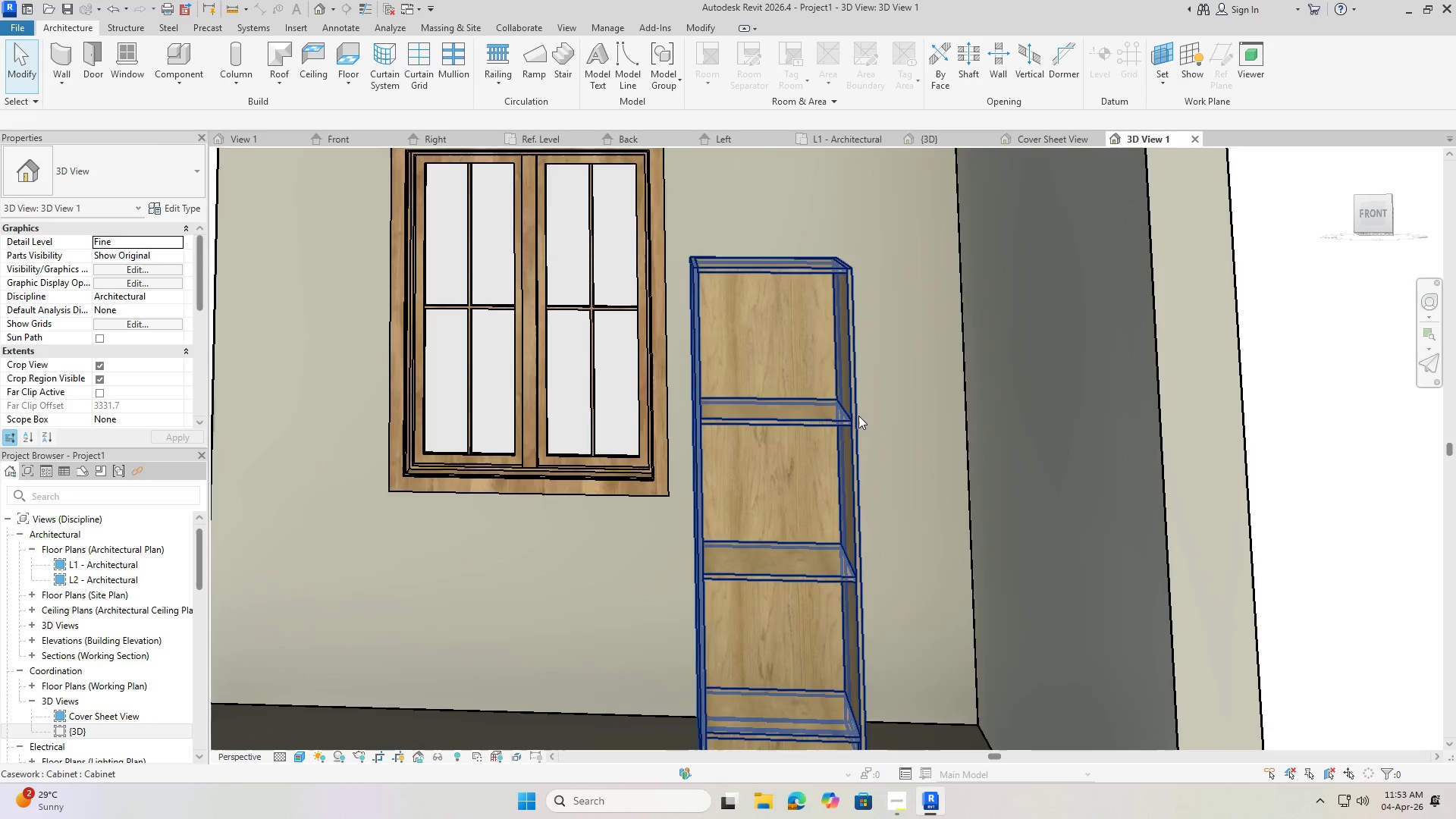 
hold_key(key=ShiftLeft, duration=1.5)
 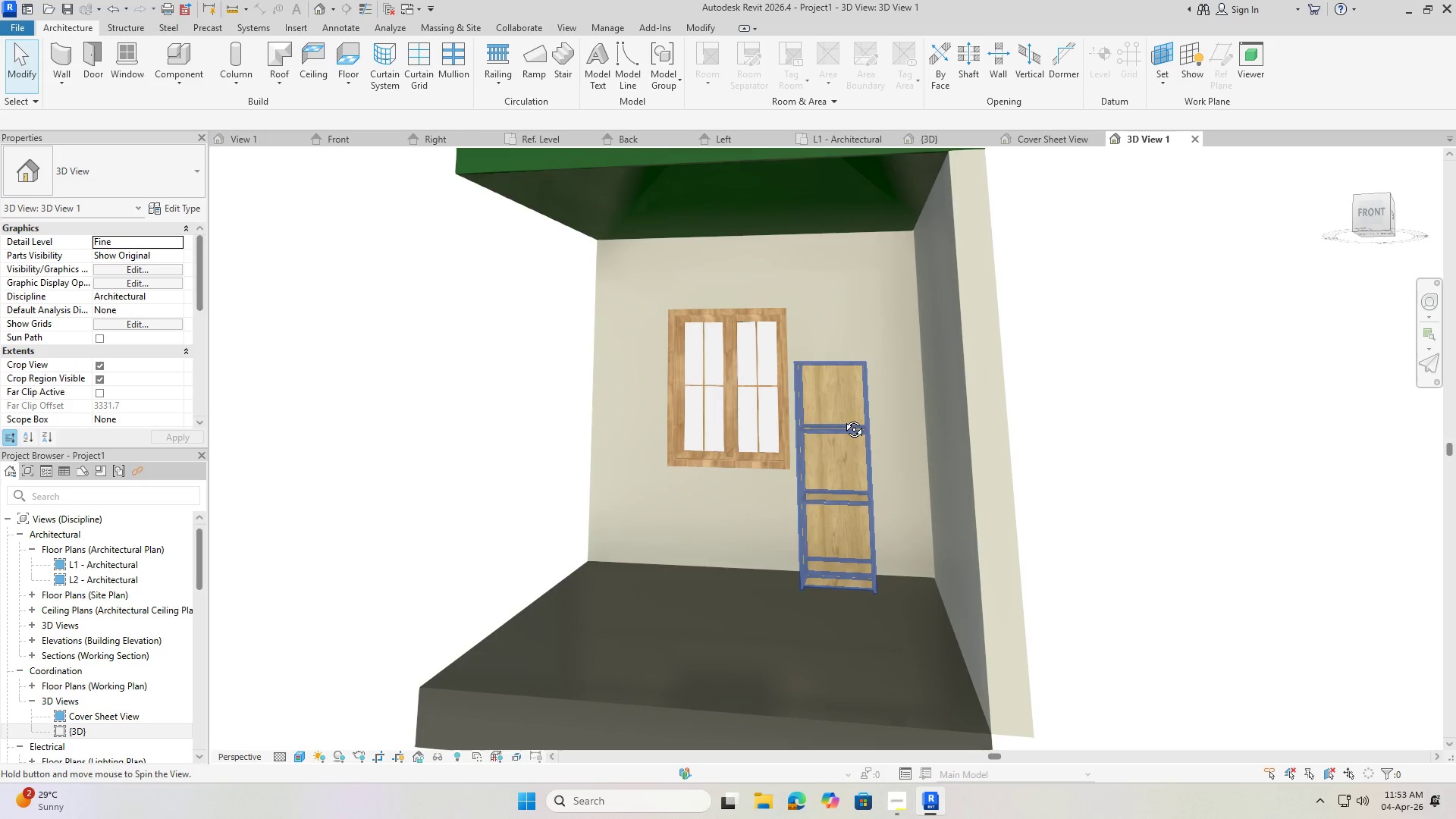 
scroll: coordinate [857, 431], scroll_direction: down, amount: 6.0
 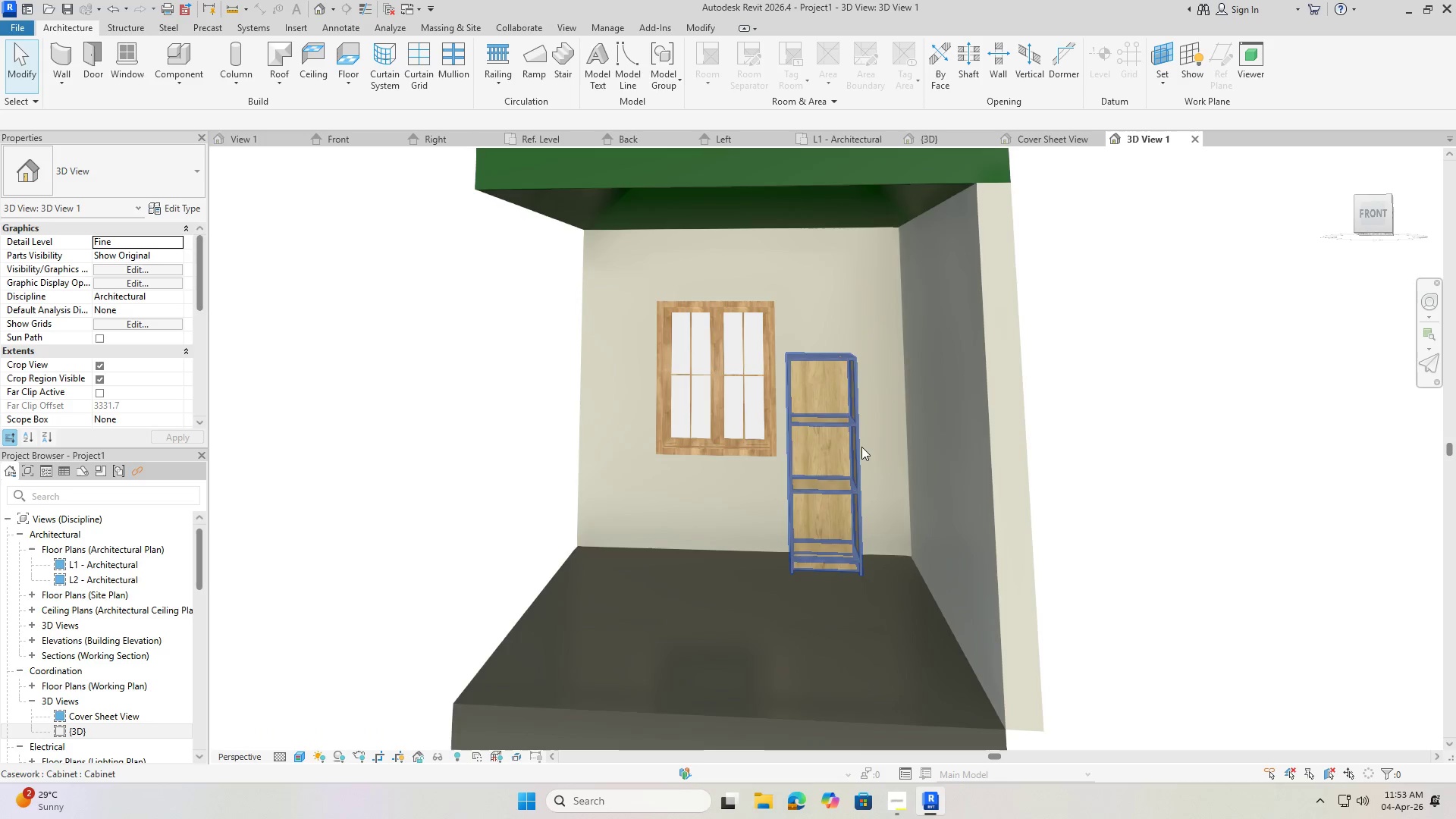 
key(Shift+ShiftLeft)
 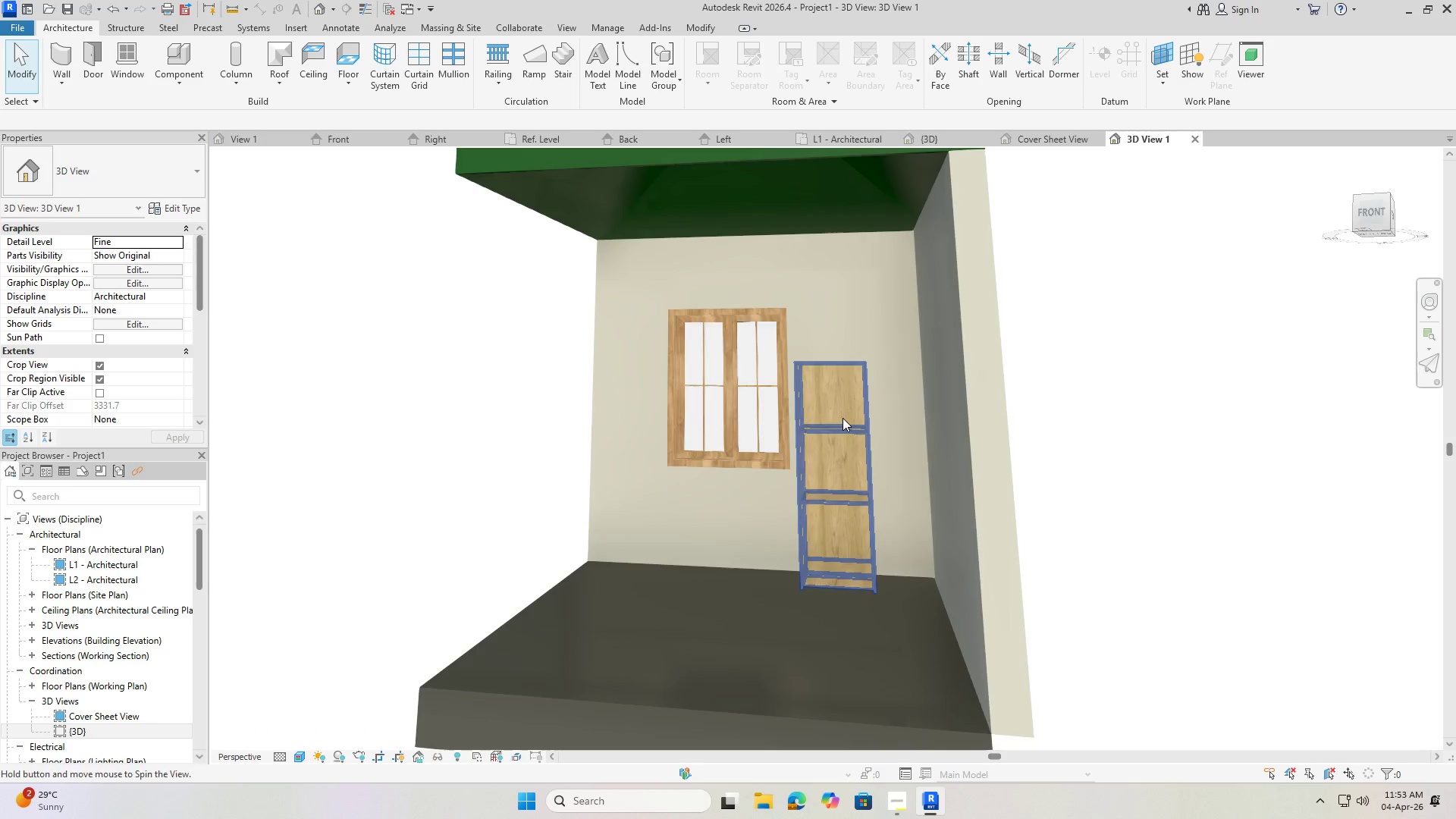 
key(Shift+ShiftLeft)
 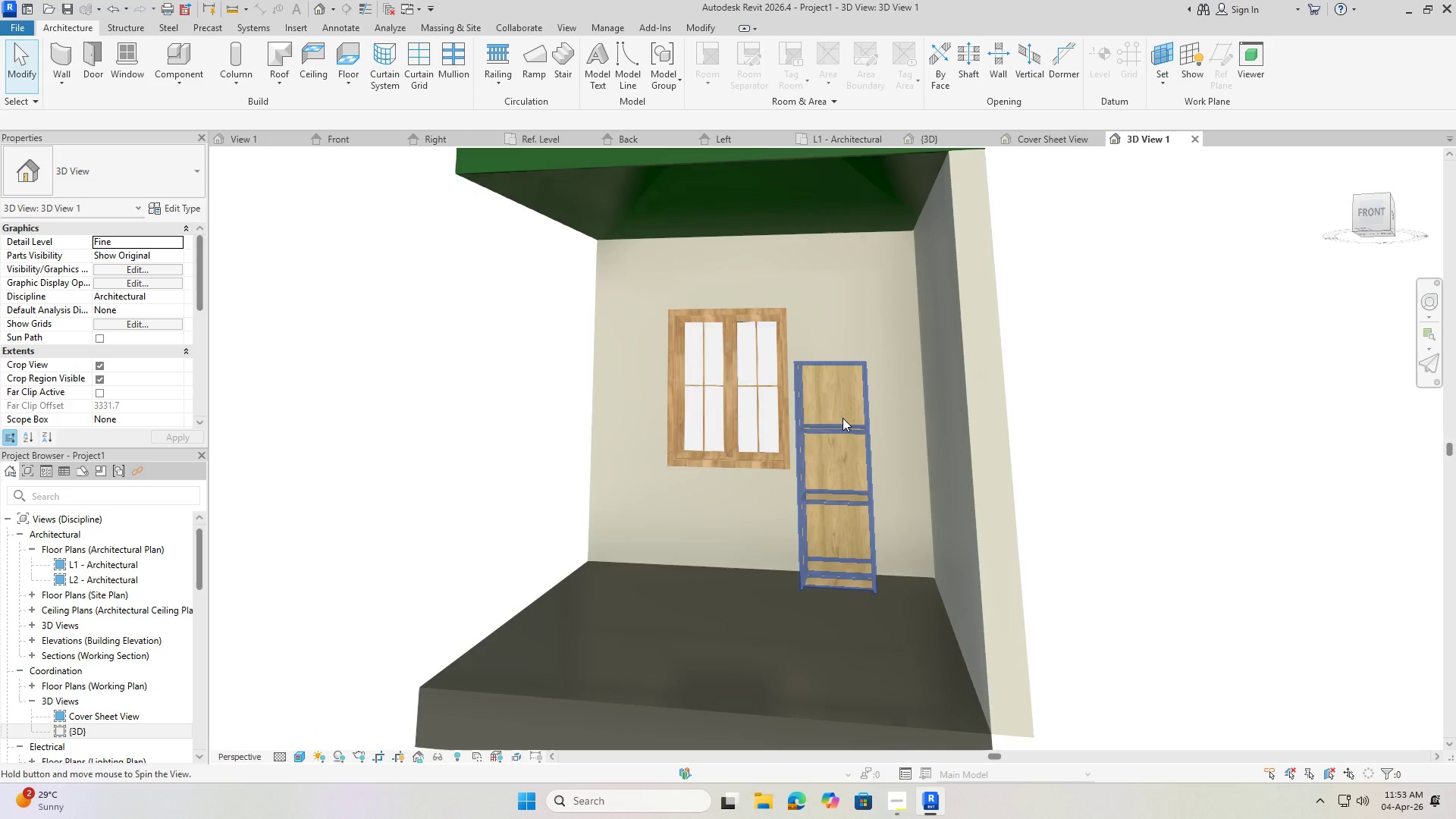 
key(Shift+ShiftLeft)
 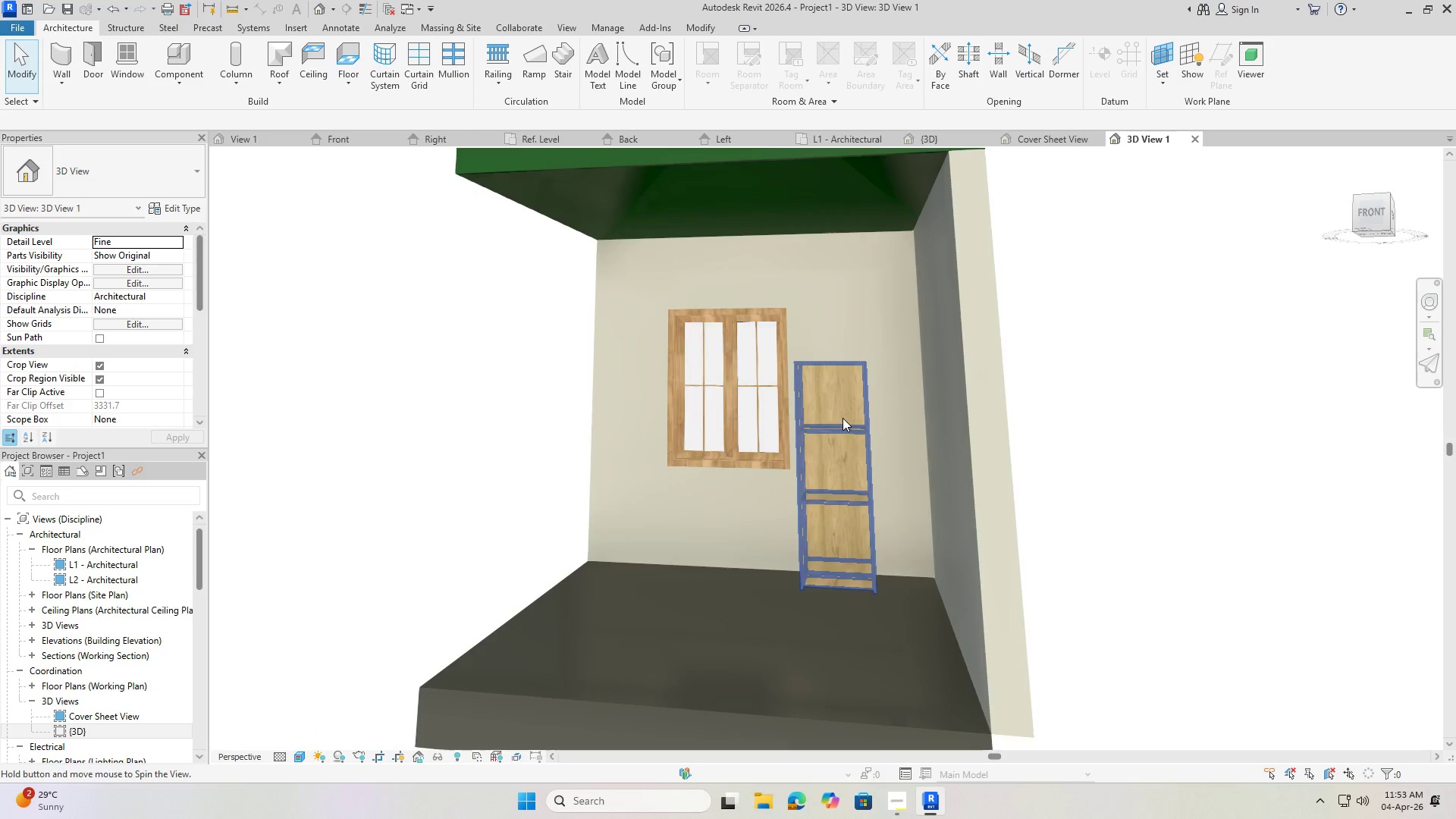 
key(Shift+ShiftLeft)
 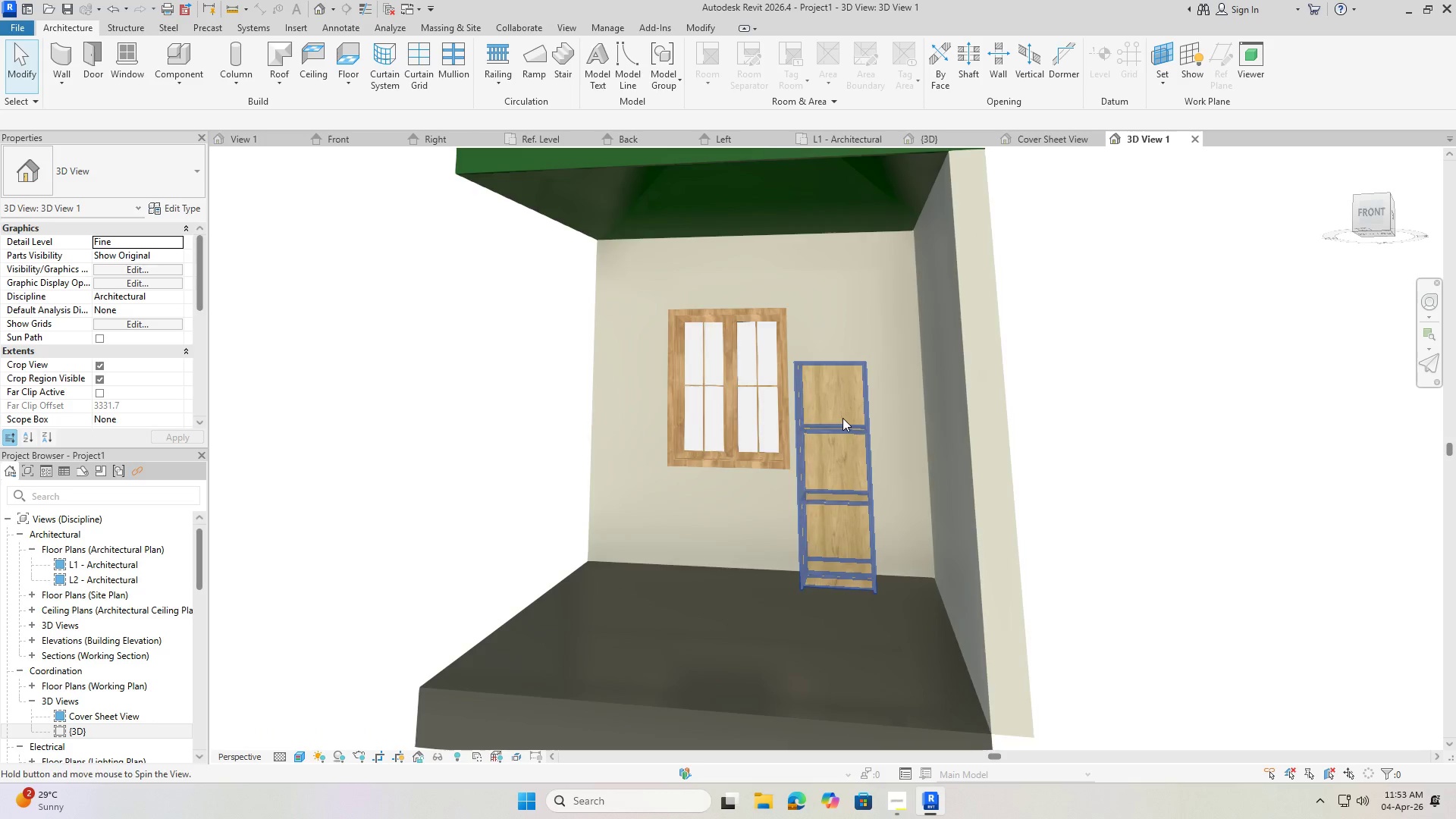 
key(Shift+ShiftLeft)
 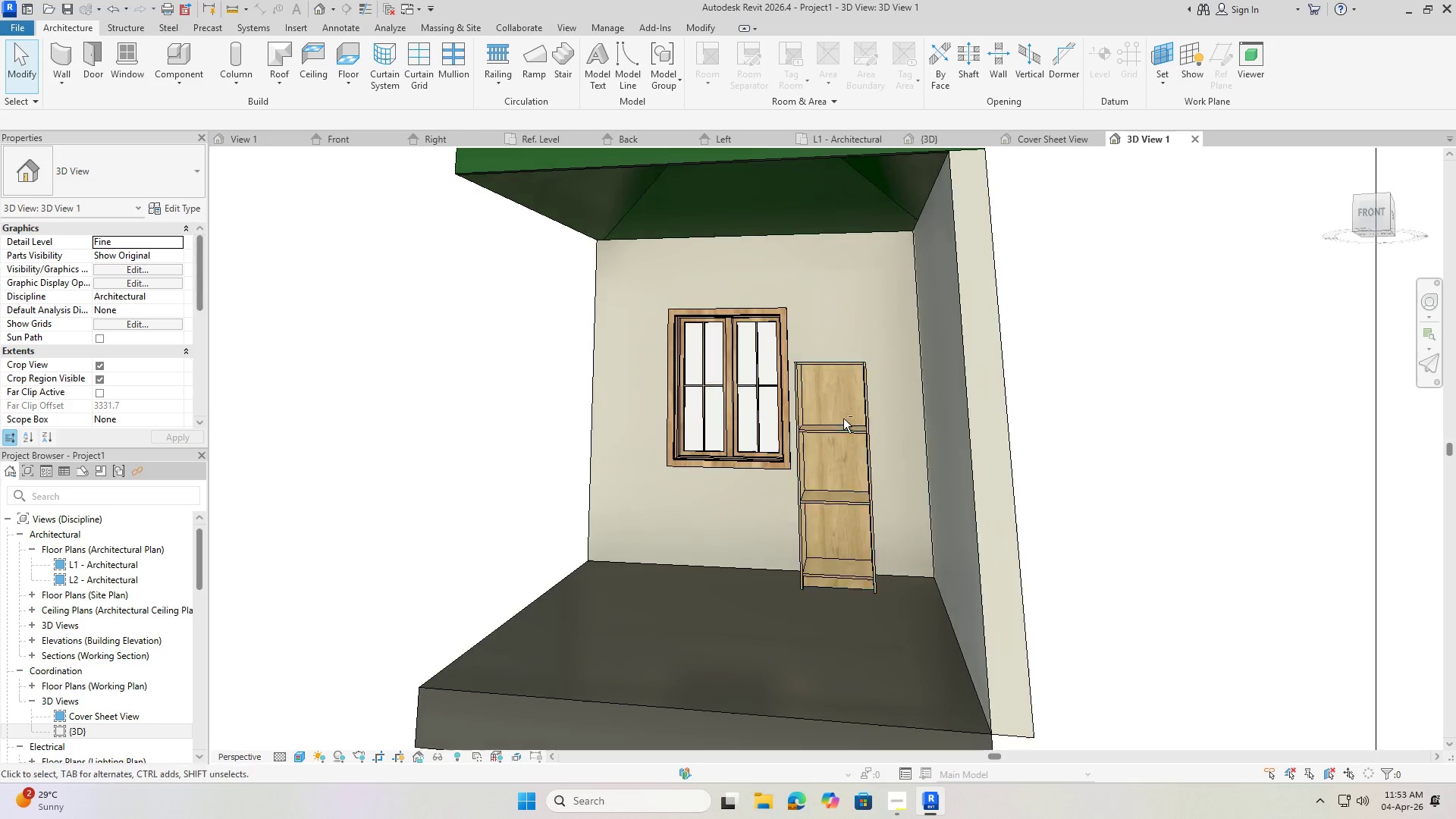 
key(Shift+ShiftLeft)
 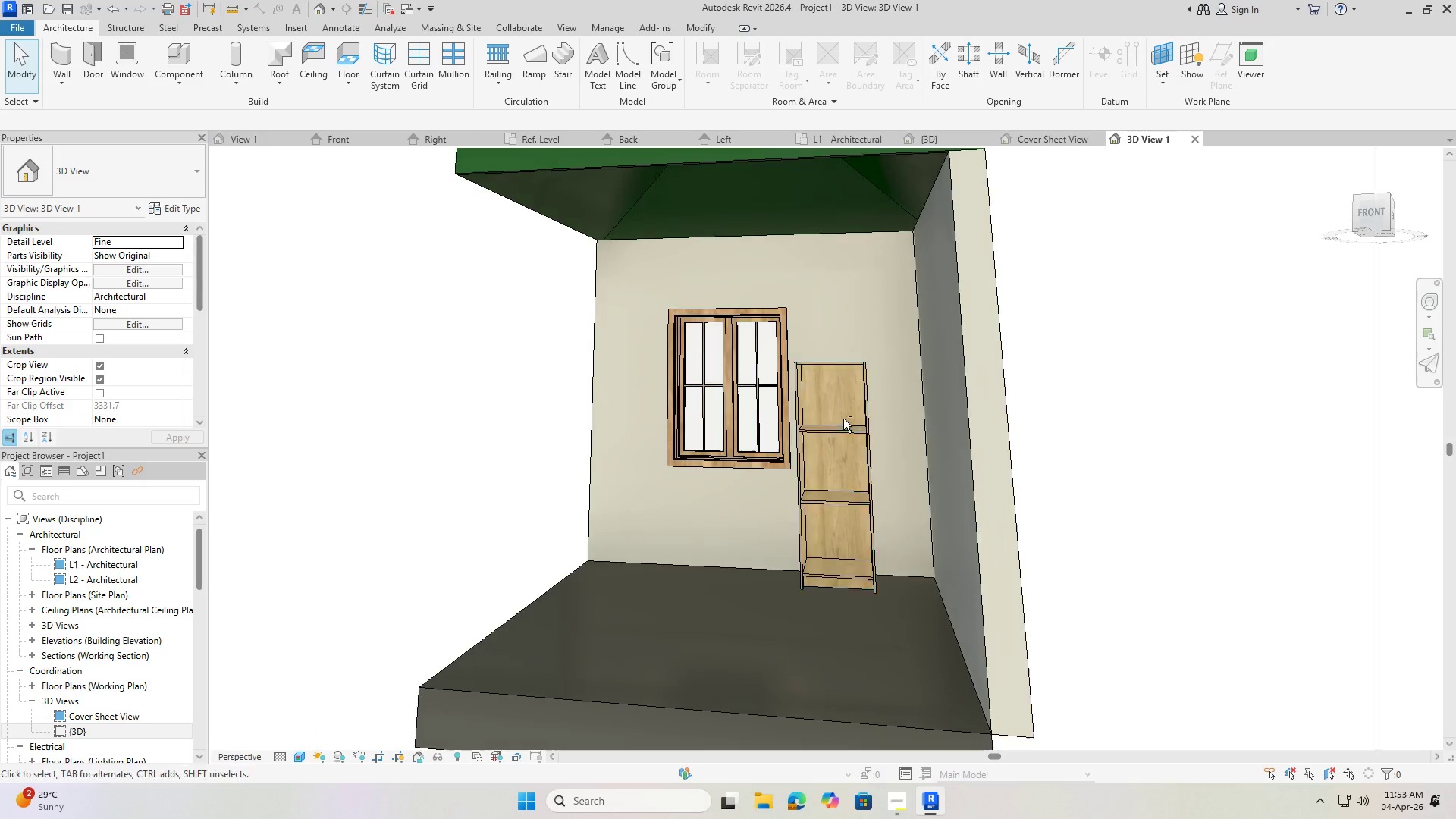 
key(Shift+ShiftLeft)
 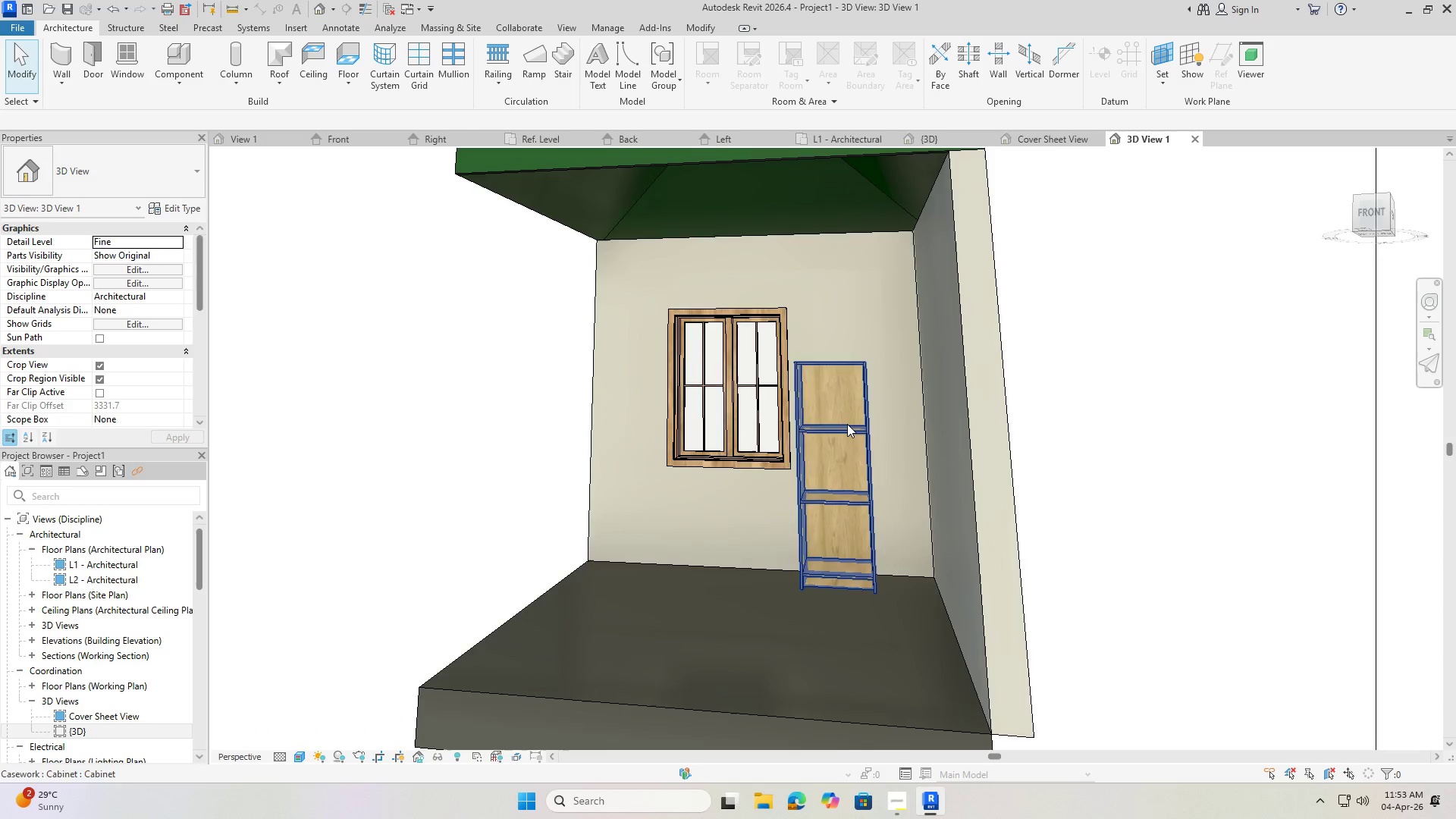 
key(Shift+ShiftLeft)
 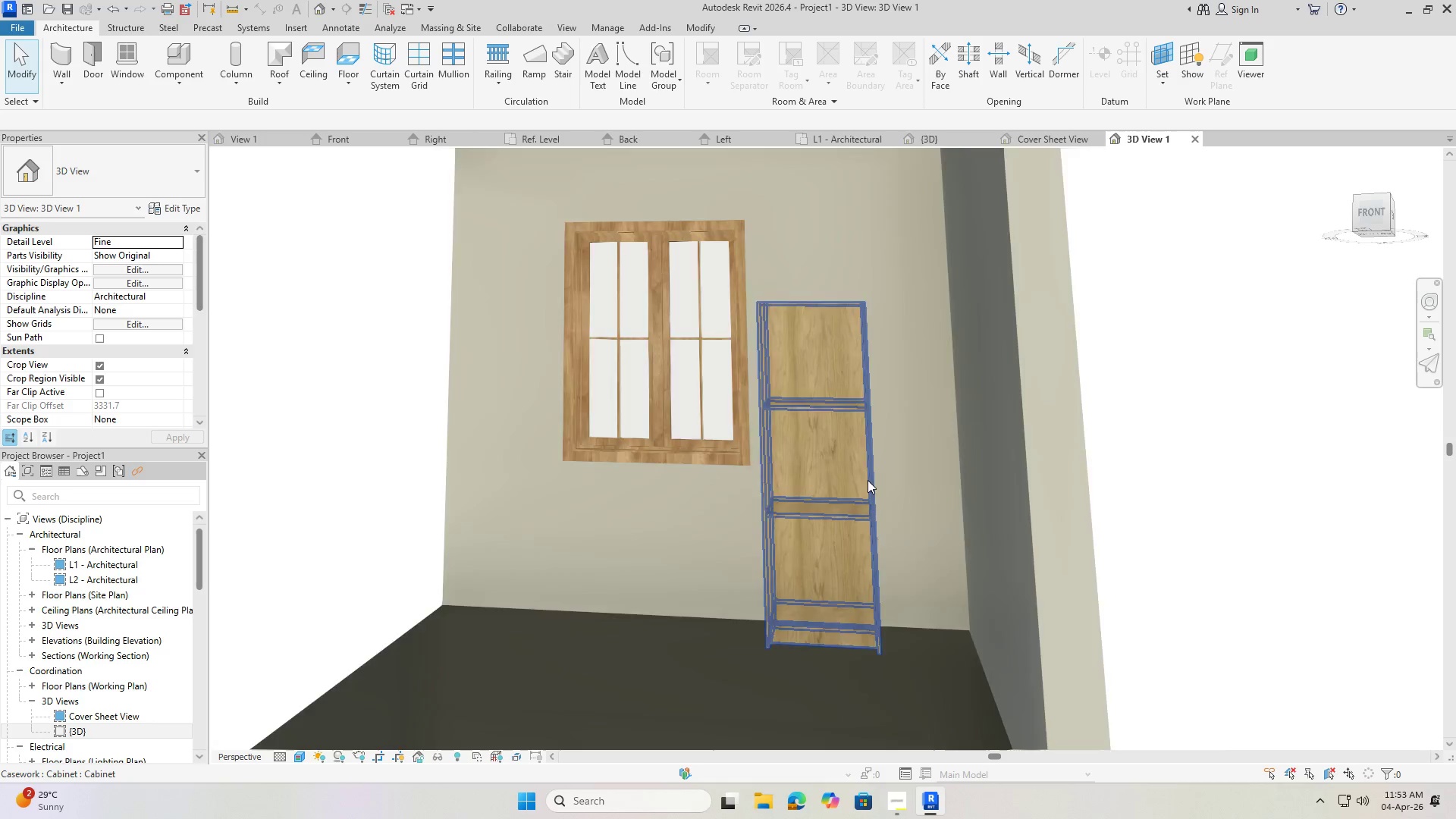 
scroll: coordinate [868, 480], scroll_direction: up, amount: 6.0
 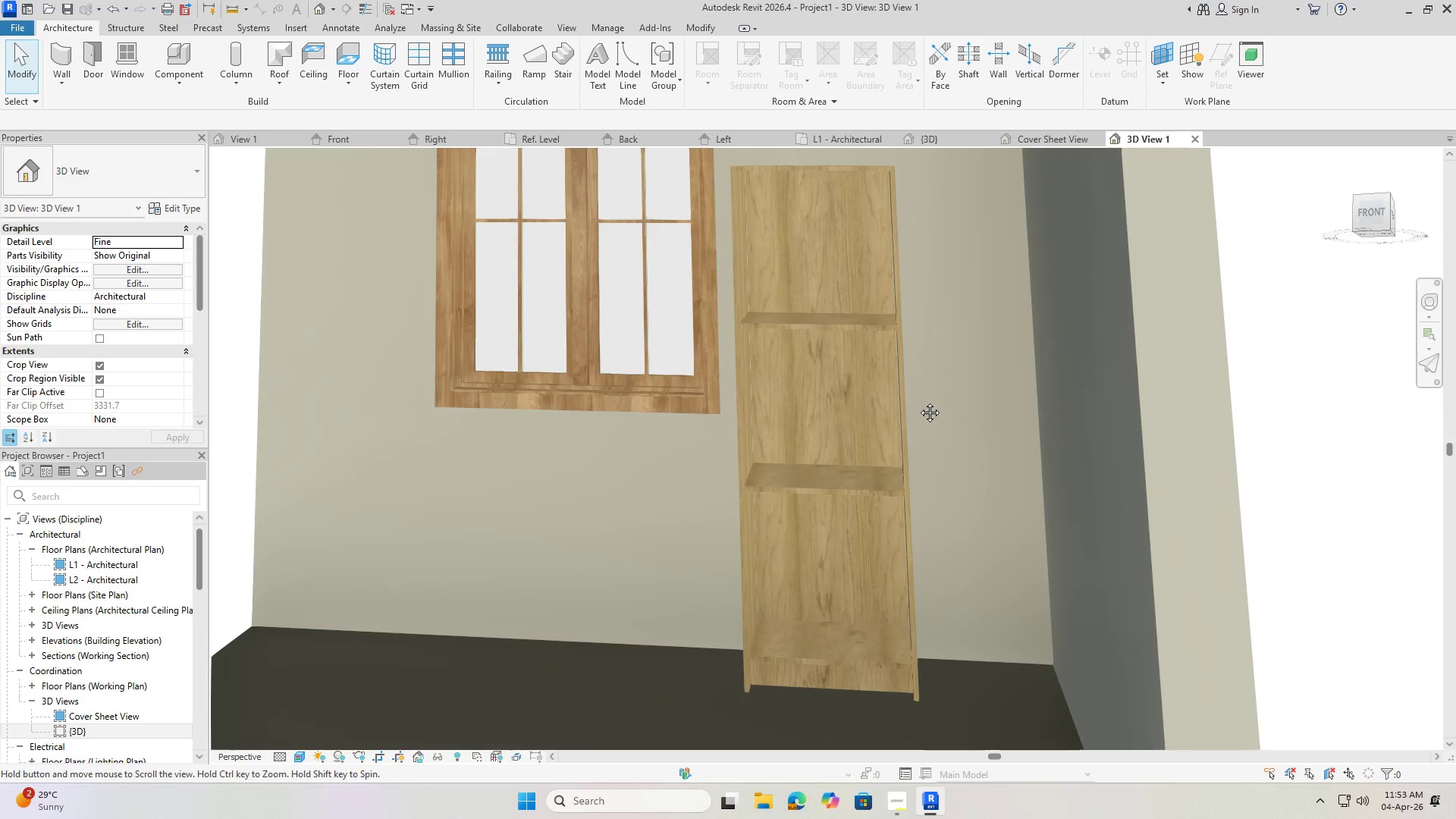 
hold_key(key=ShiftLeft, duration=1.41)
 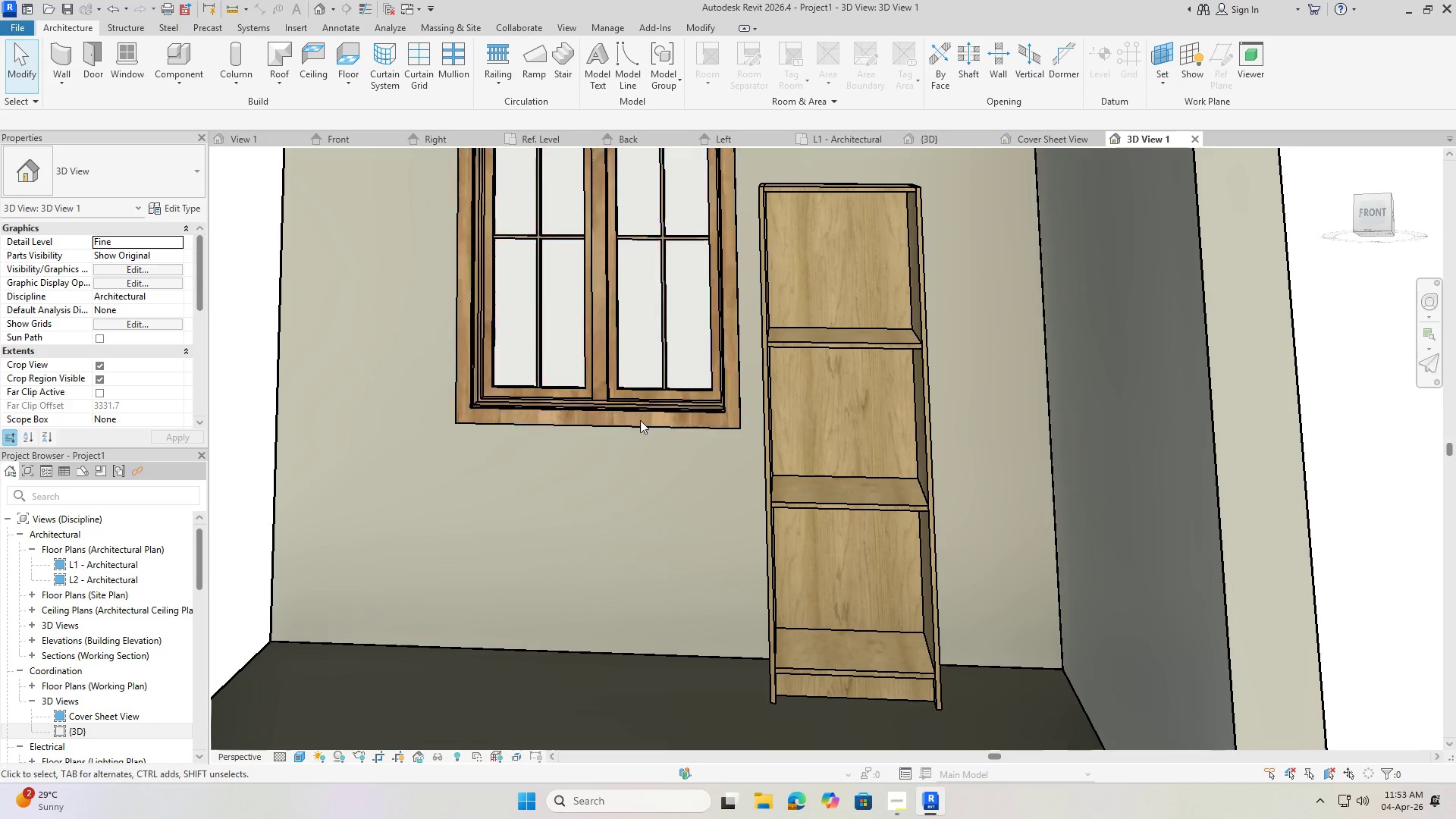 
hold_key(key=ShiftLeft, duration=17.31)
 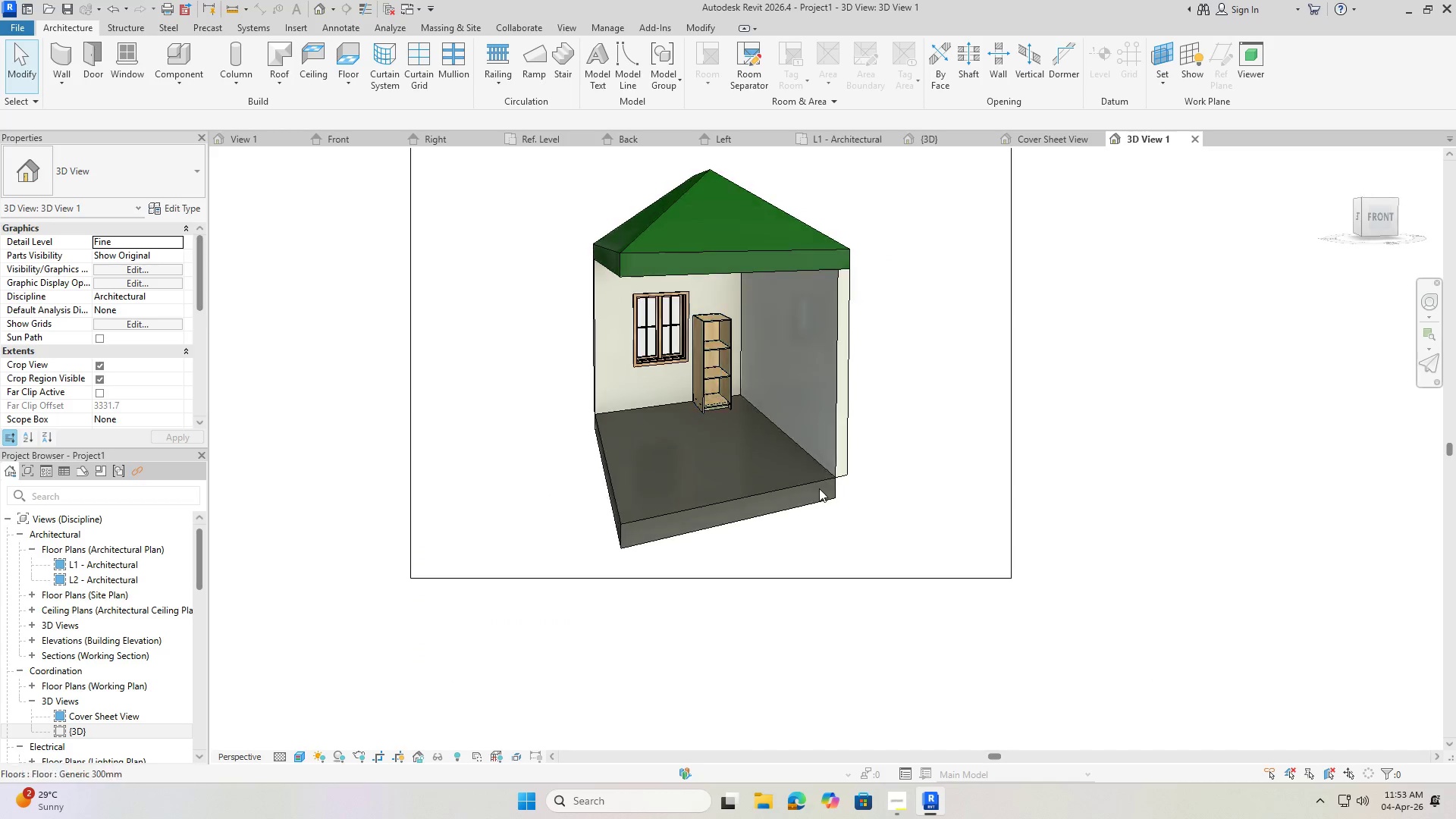 
type(rr)
 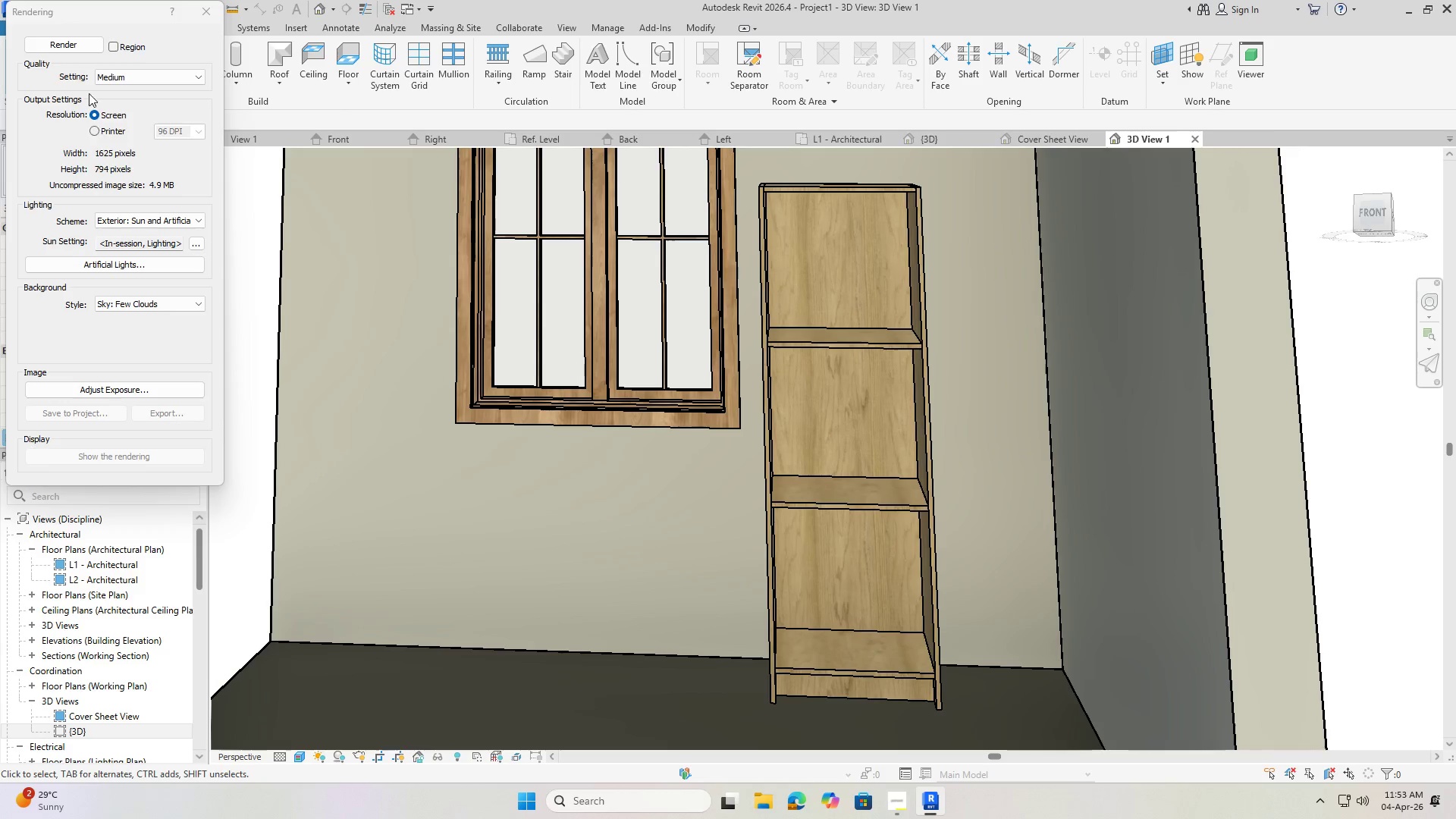 
left_click([82, 48])
 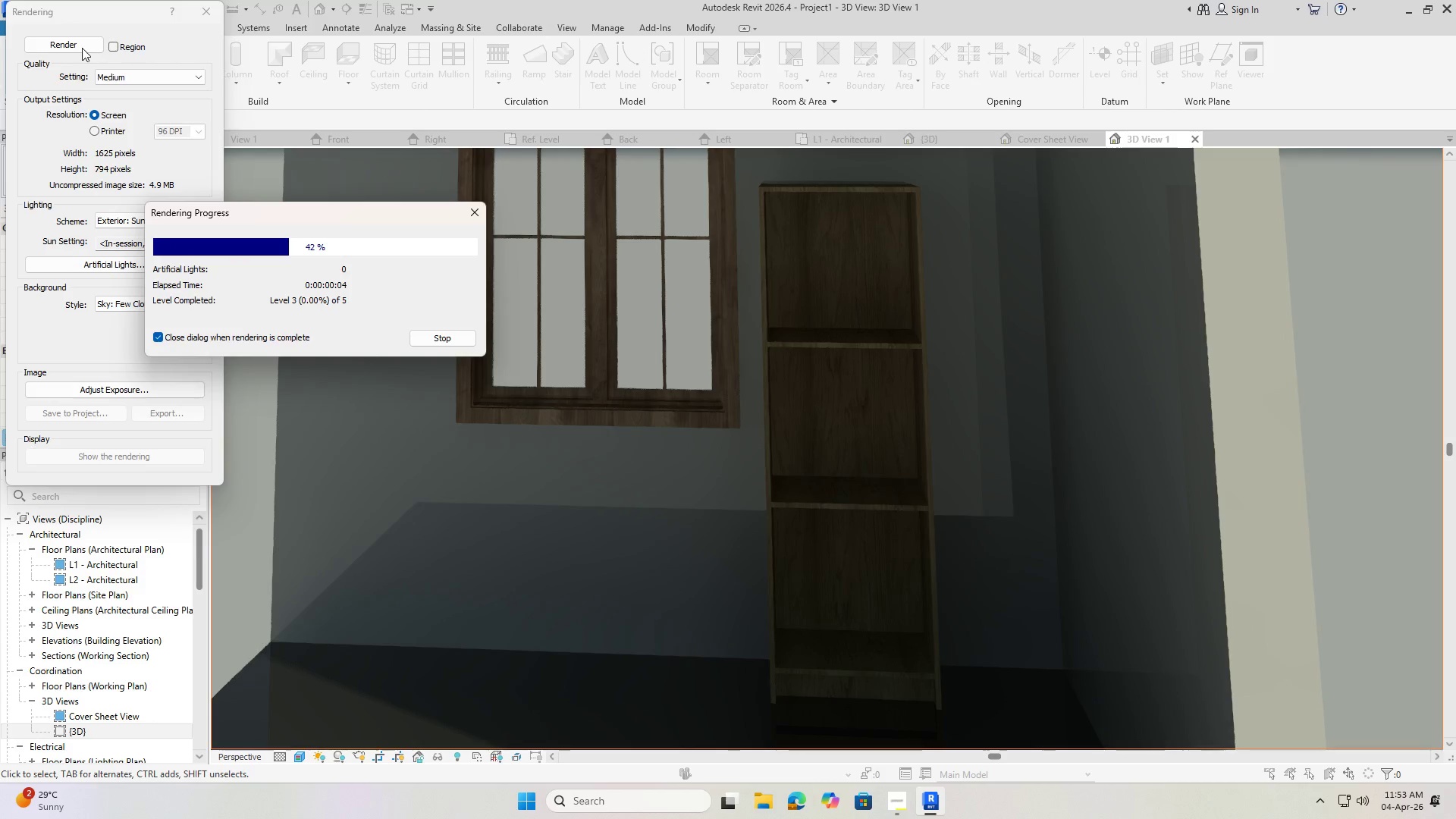 
scroll: coordinate [612, 345], scroll_direction: down, amount: 6.0
 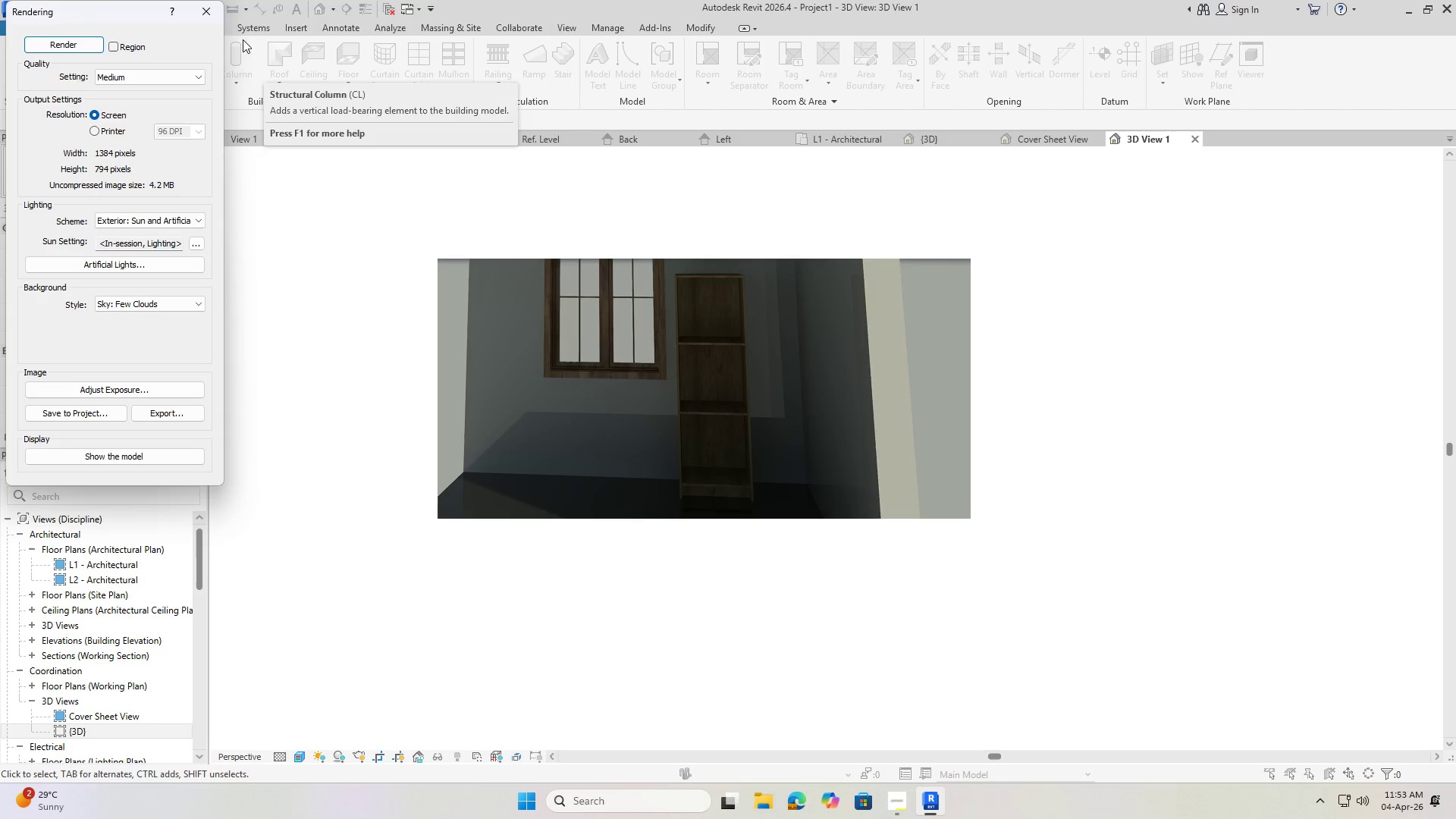 
left_click([206, 8])
 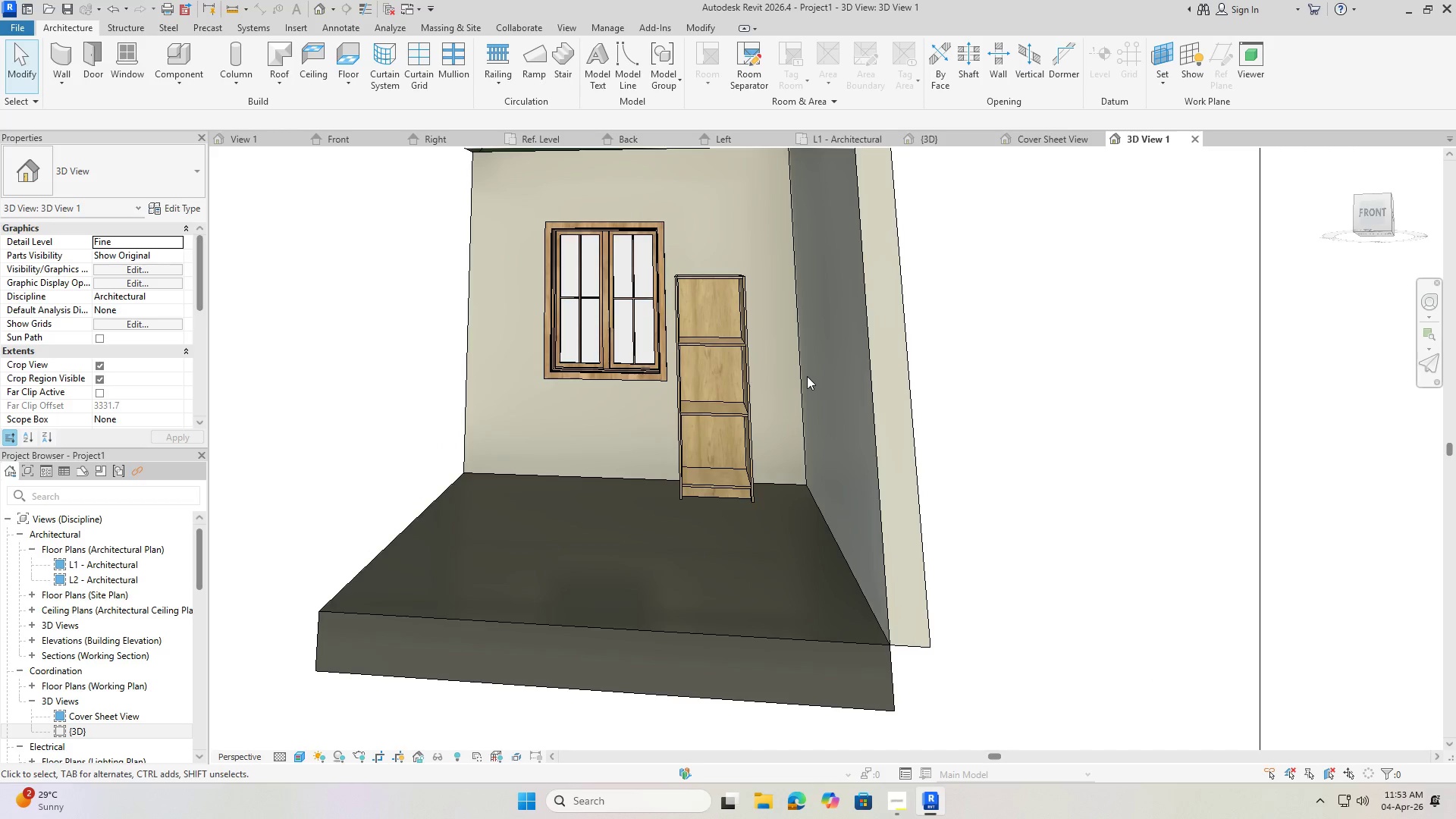 
hold_key(key=ShiftLeft, duration=0.45)
 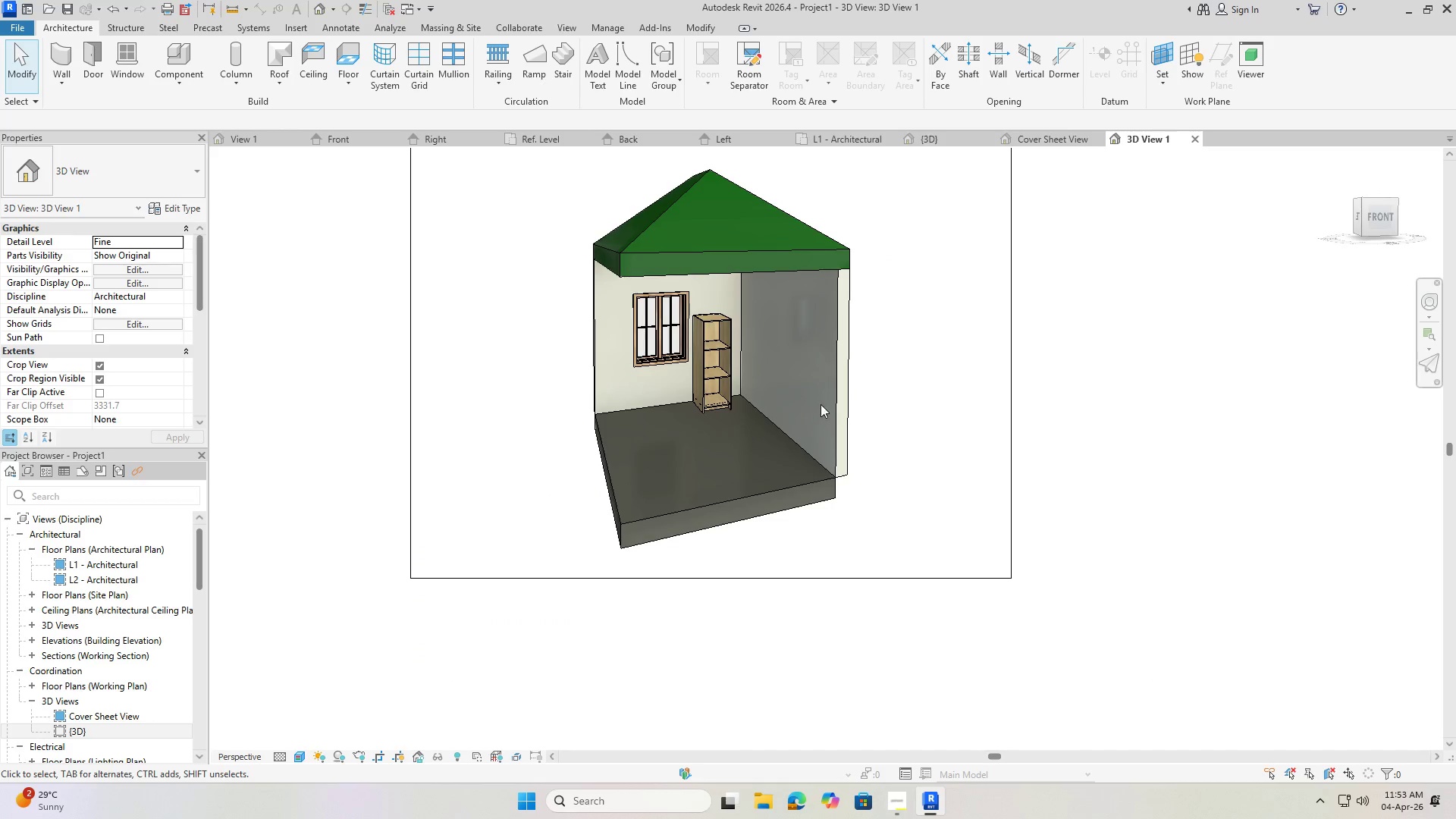 
scroll: coordinate [764, 391], scroll_direction: down, amount: 5.0
 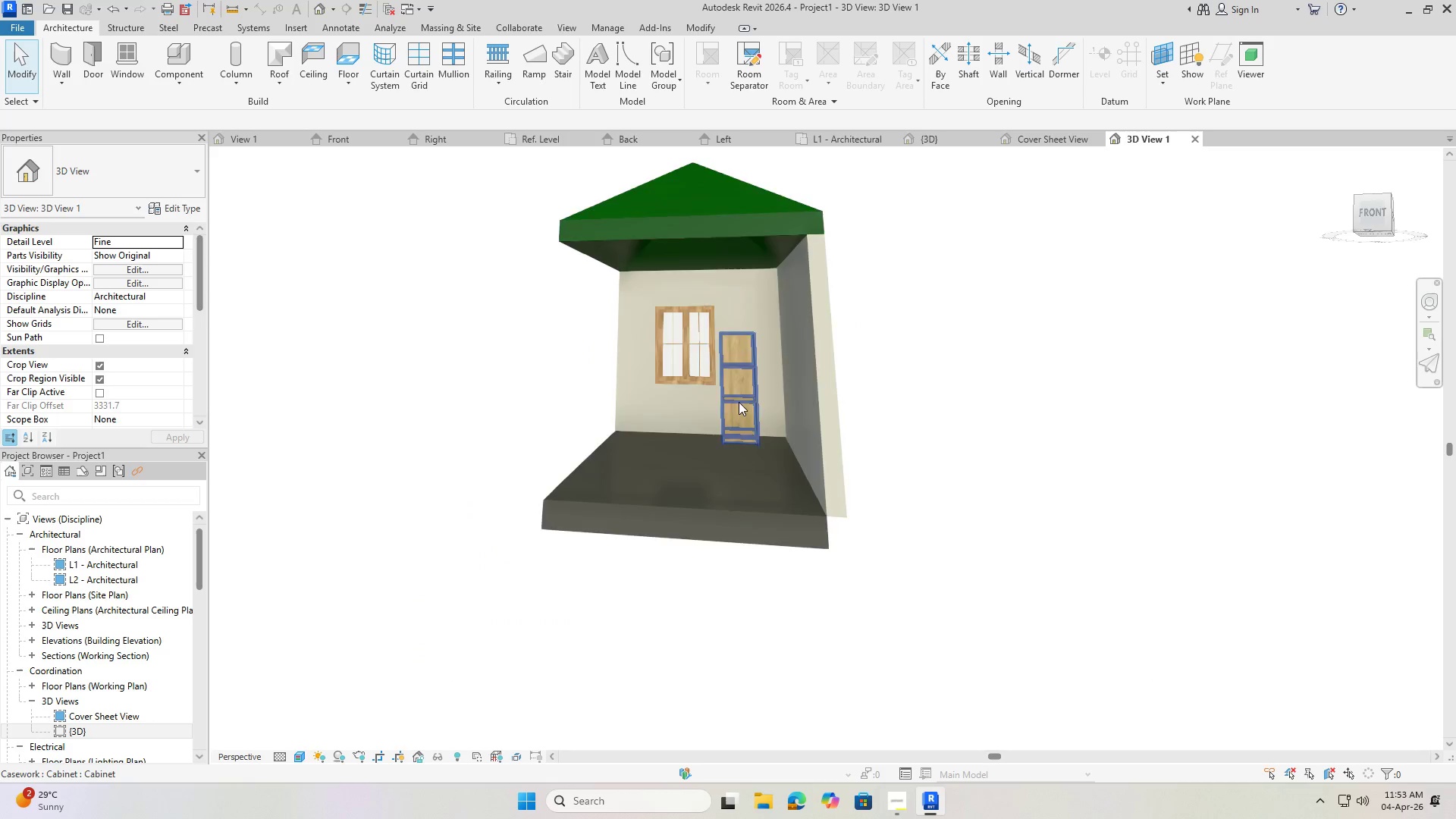 
left_click([821, 404])
 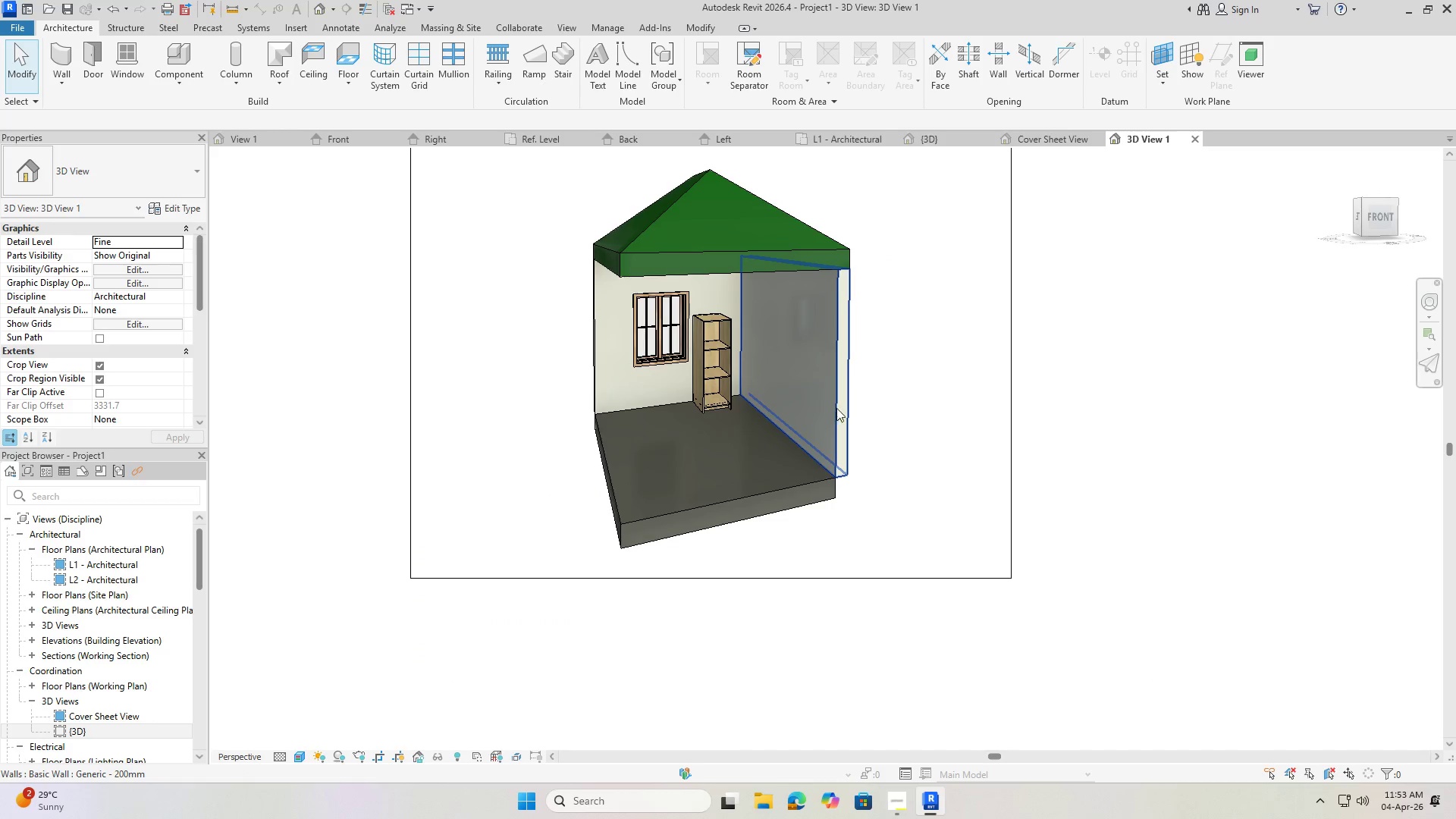 
left_click([838, 406])
 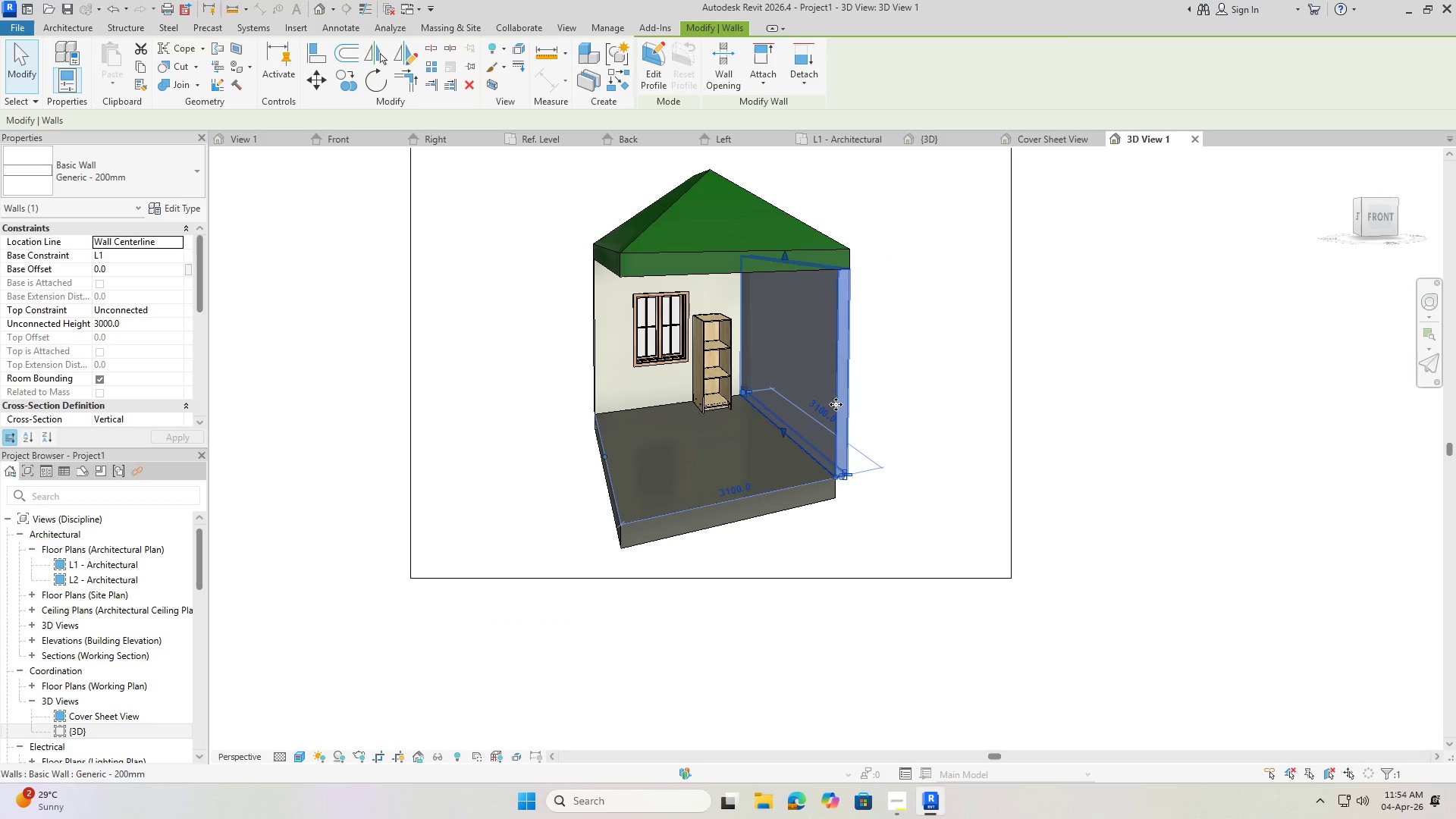 
key(Delete)
 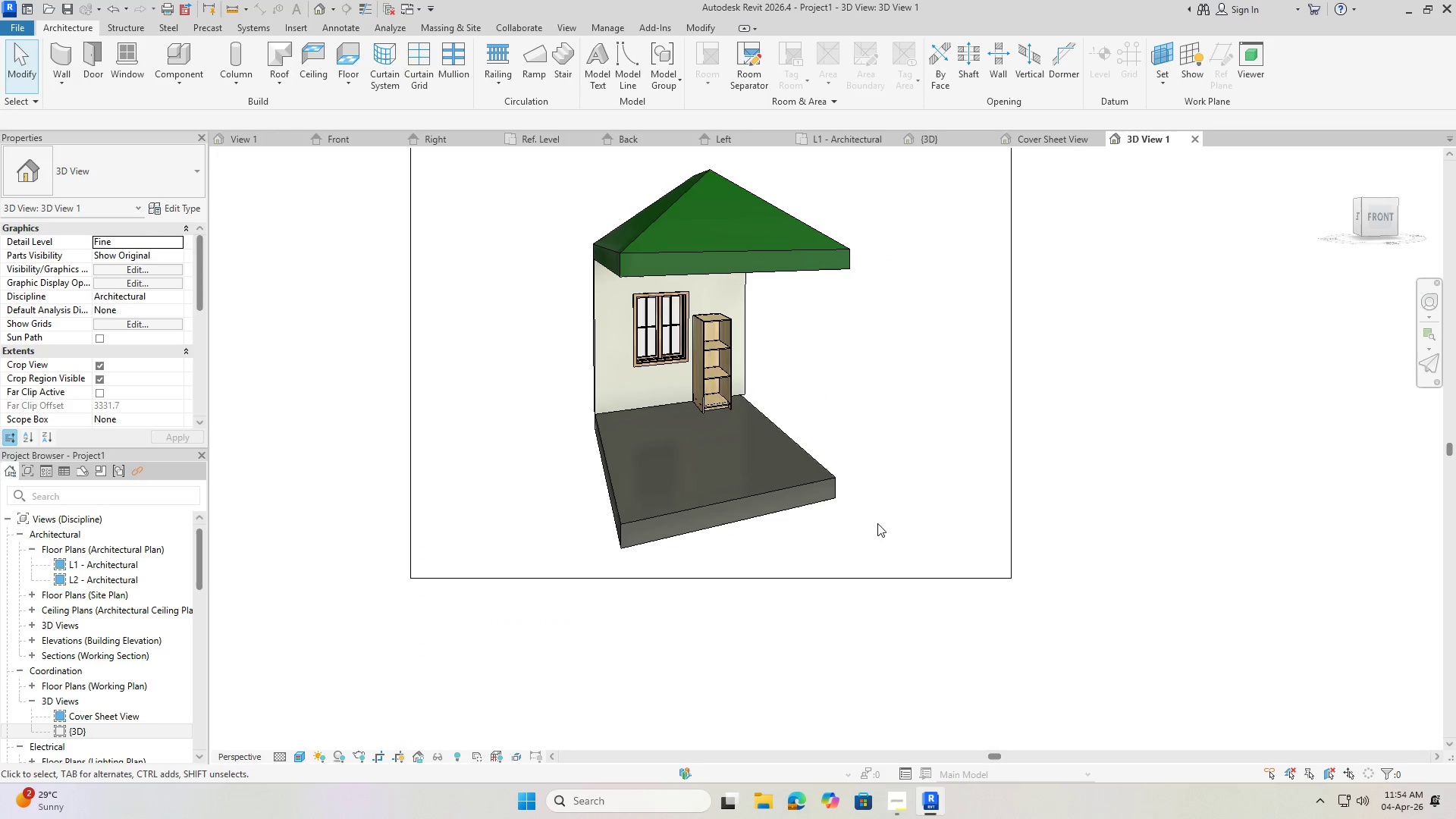 
left_click_drag(start_coordinate=[879, 523], to_coordinate=[724, 458])
 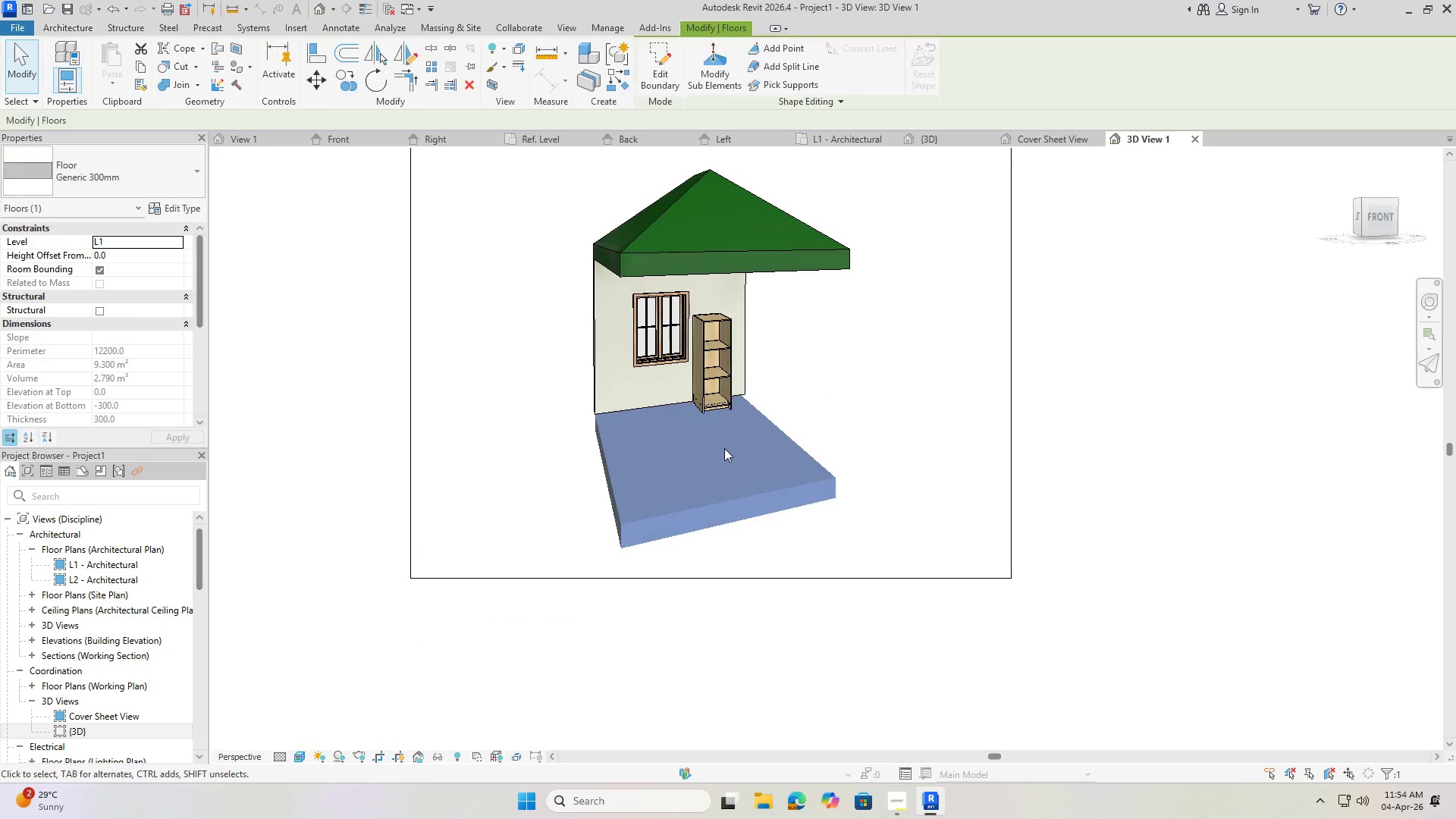 
key(Delete)
 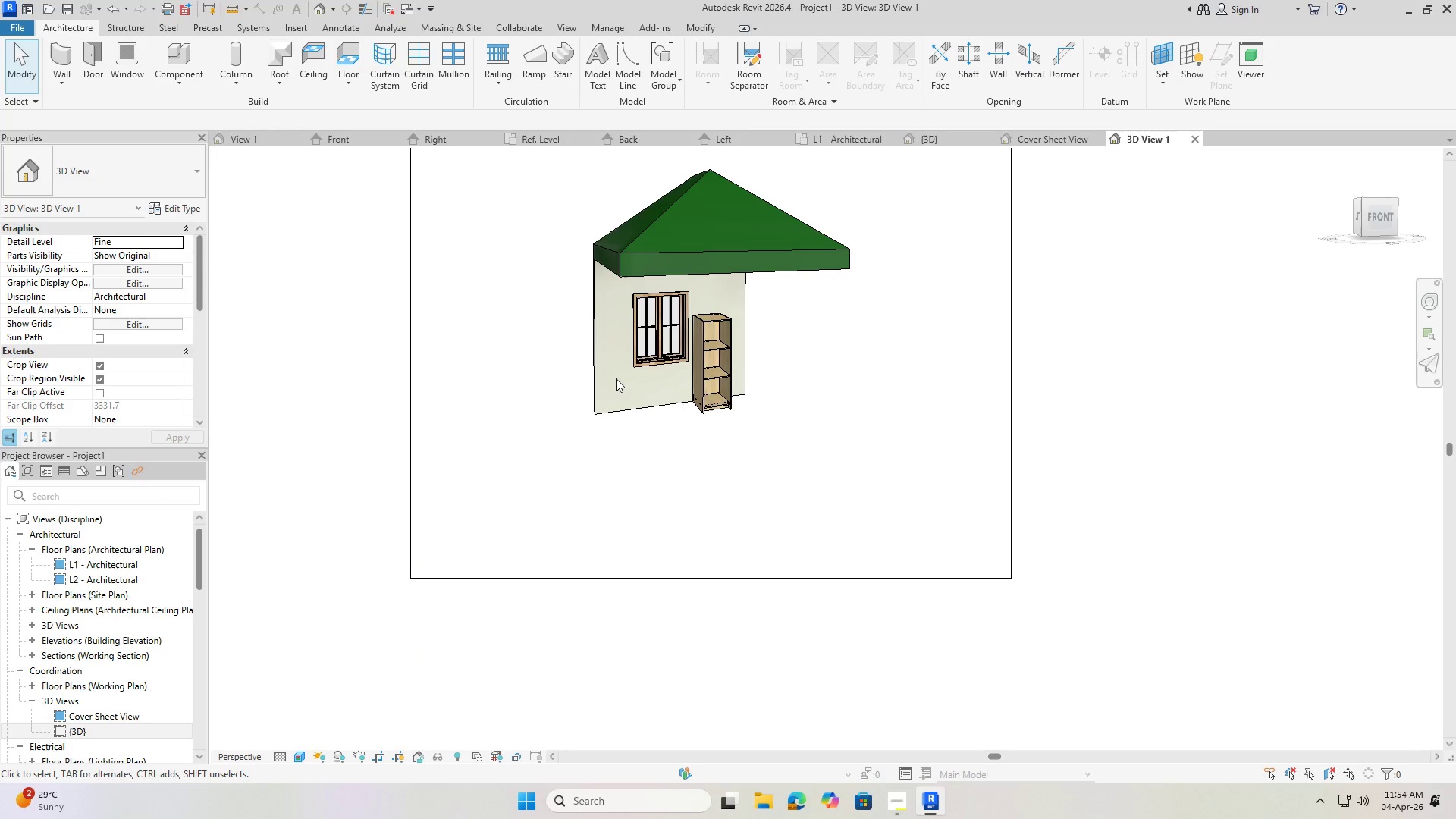 
left_click([616, 380])
 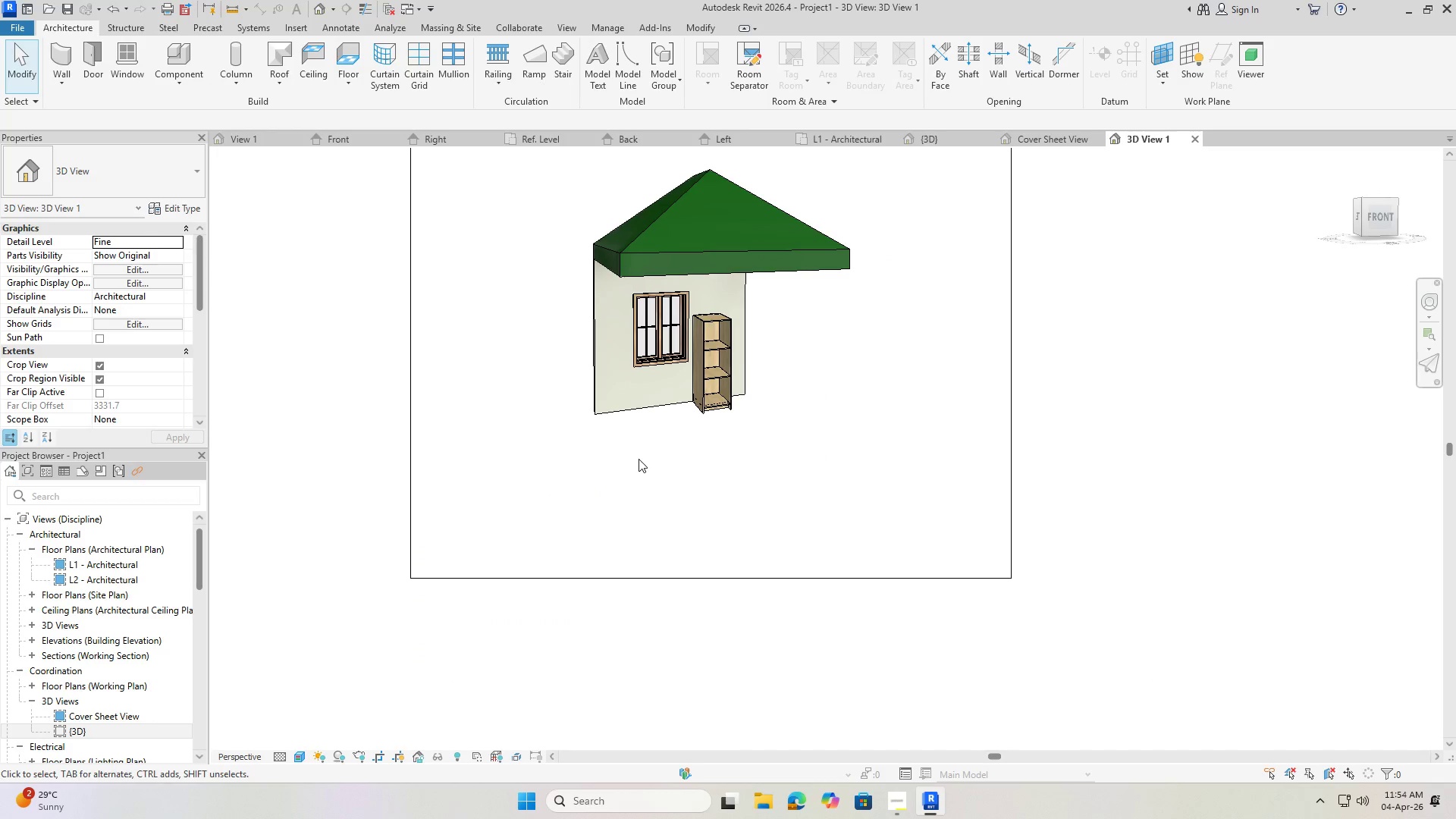 
left_click_drag(start_coordinate=[639, 459], to_coordinate=[536, 216])
 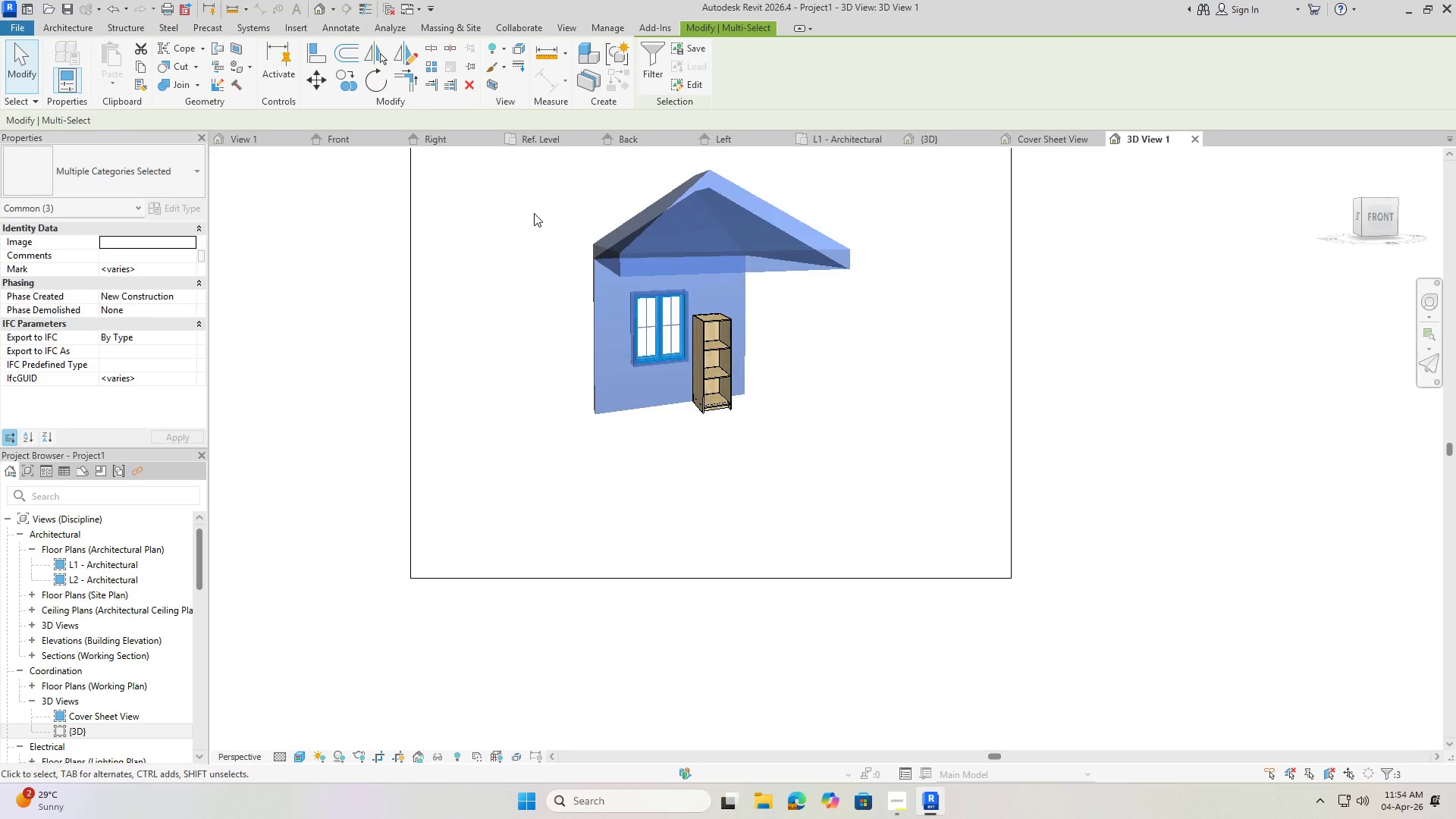 
key(Delete)
 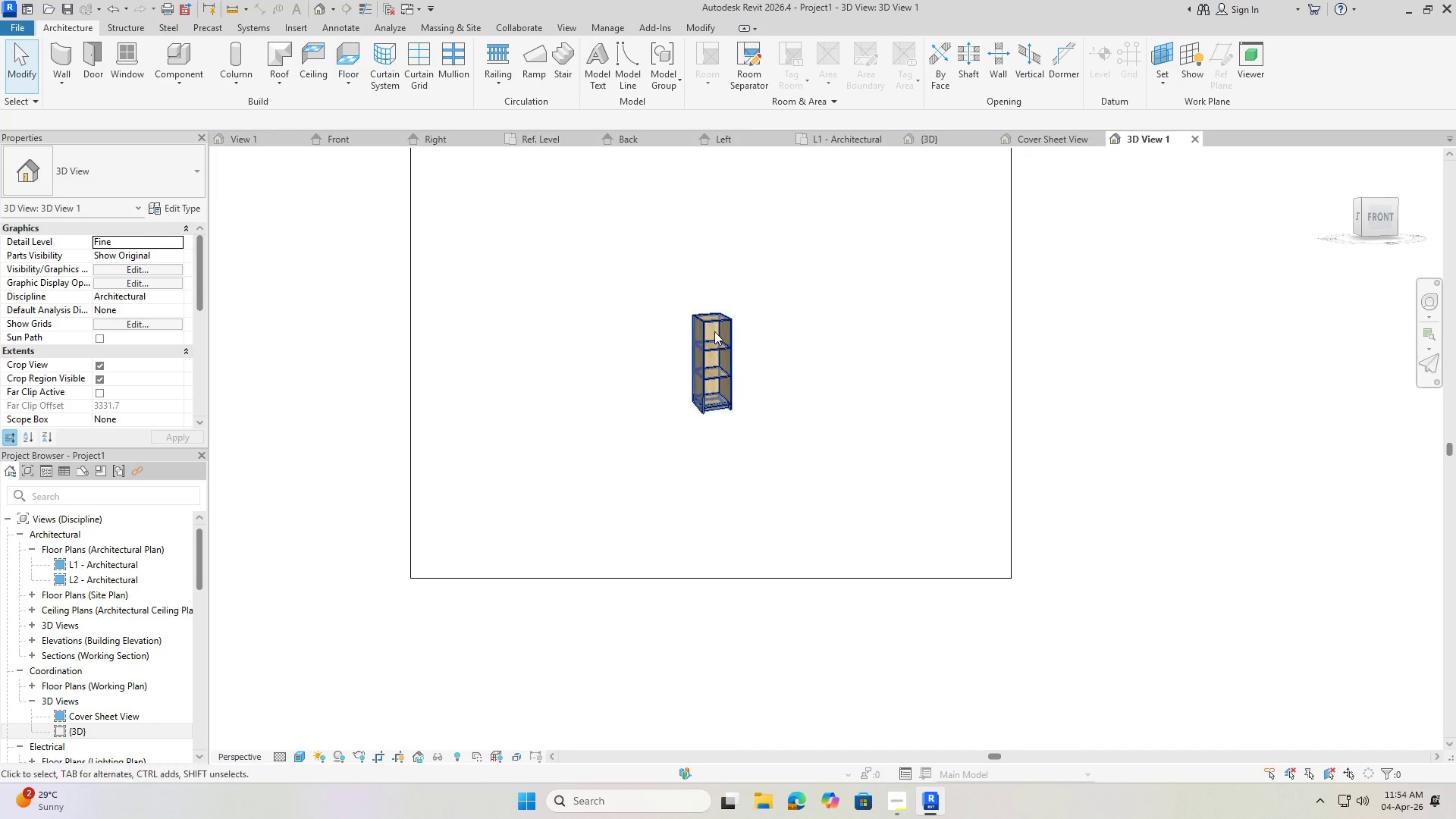 
scroll: coordinate [729, 354], scroll_direction: up, amount: 4.0
 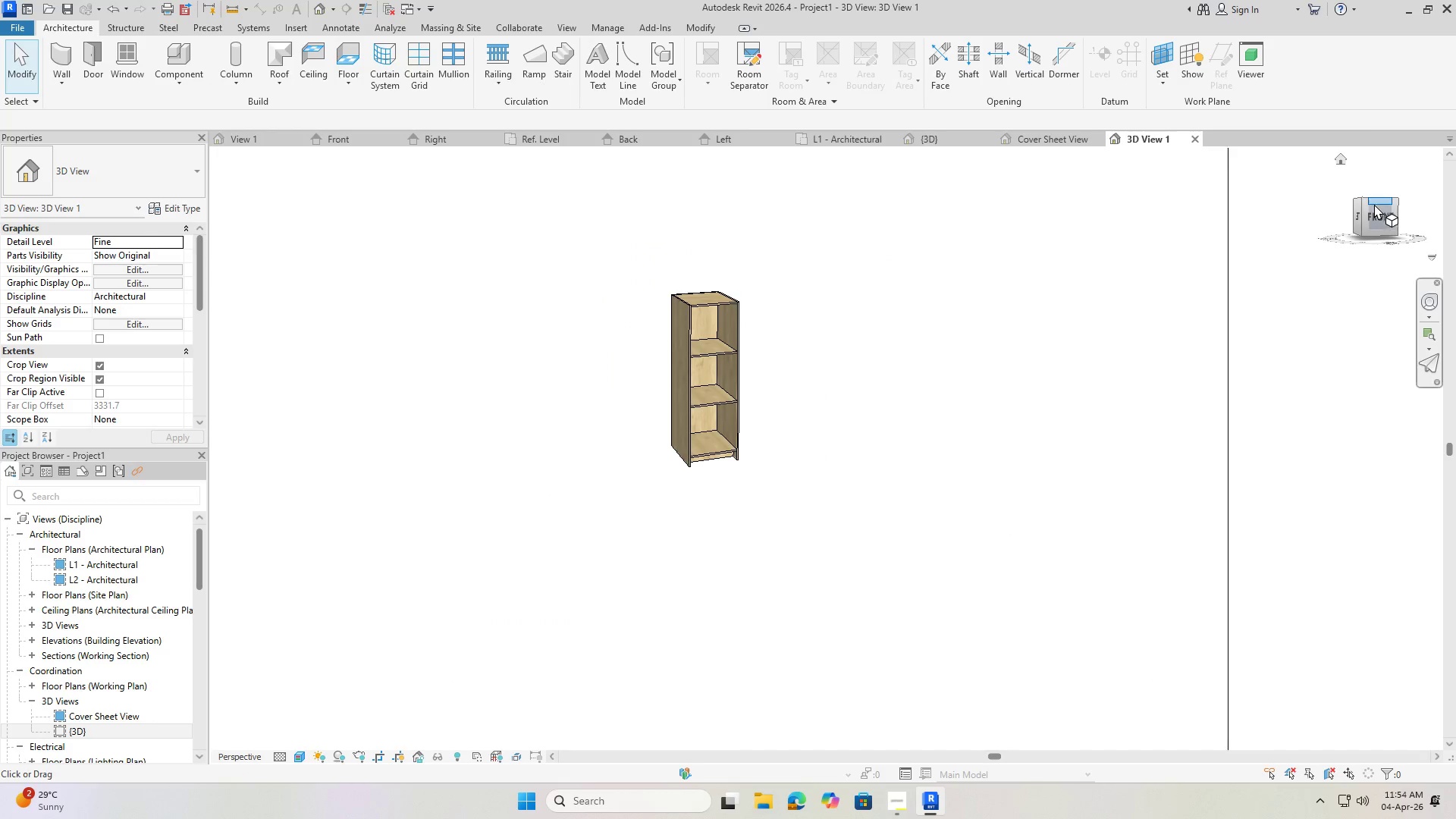 
left_click([1378, 209])
 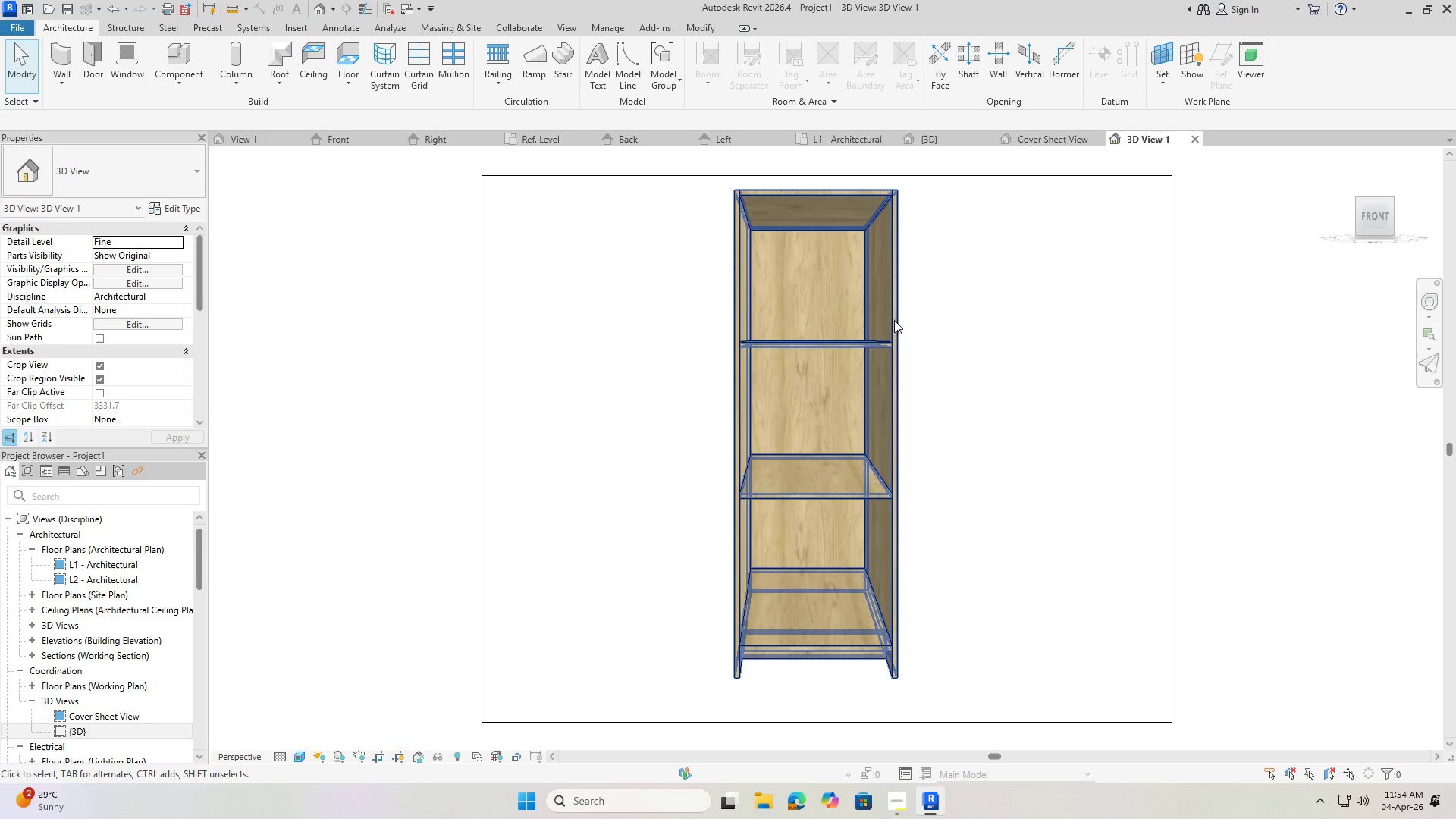 
scroll: coordinate [777, 331], scroll_direction: down, amount: 2.0
 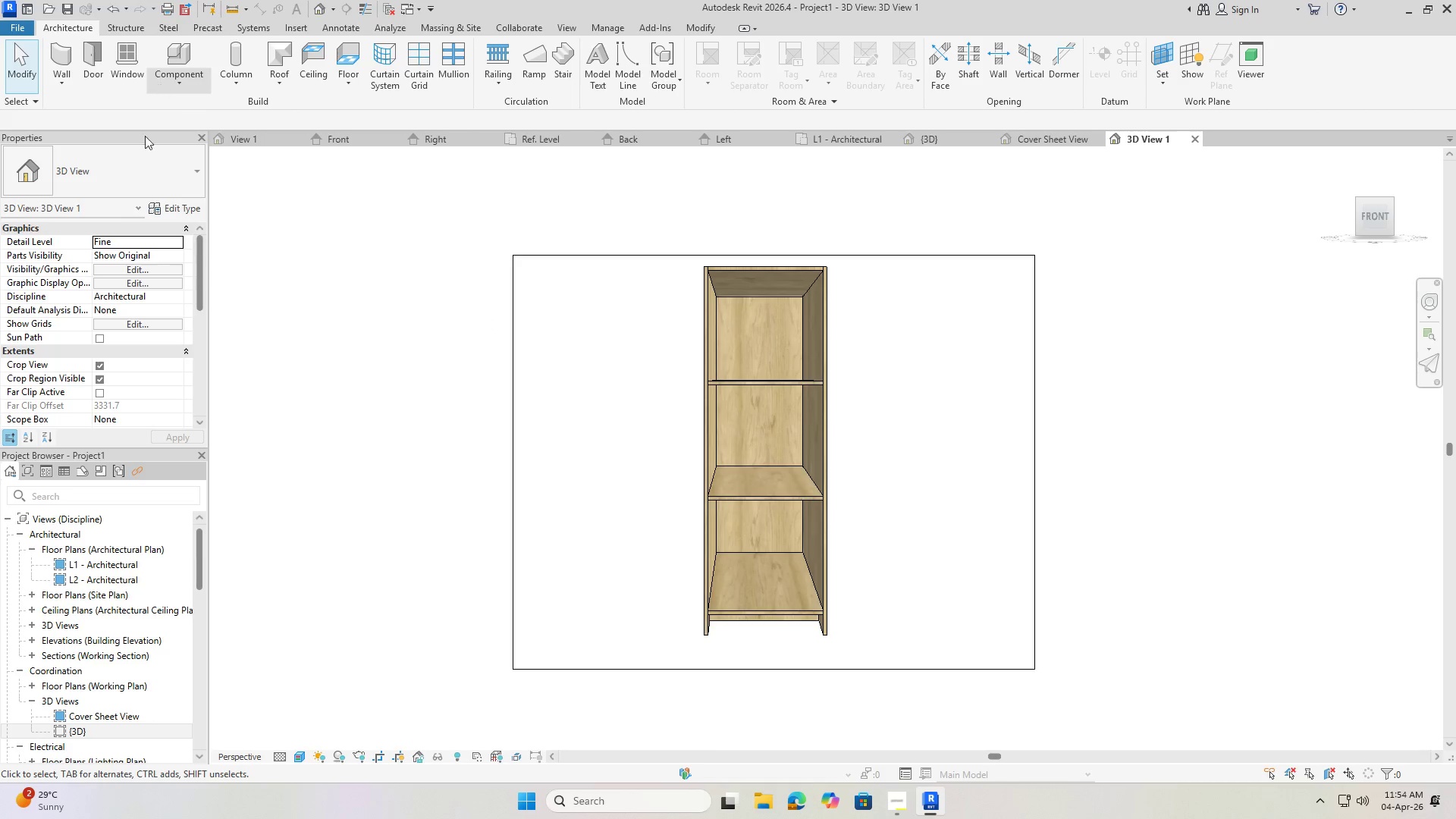 
type(rr)
 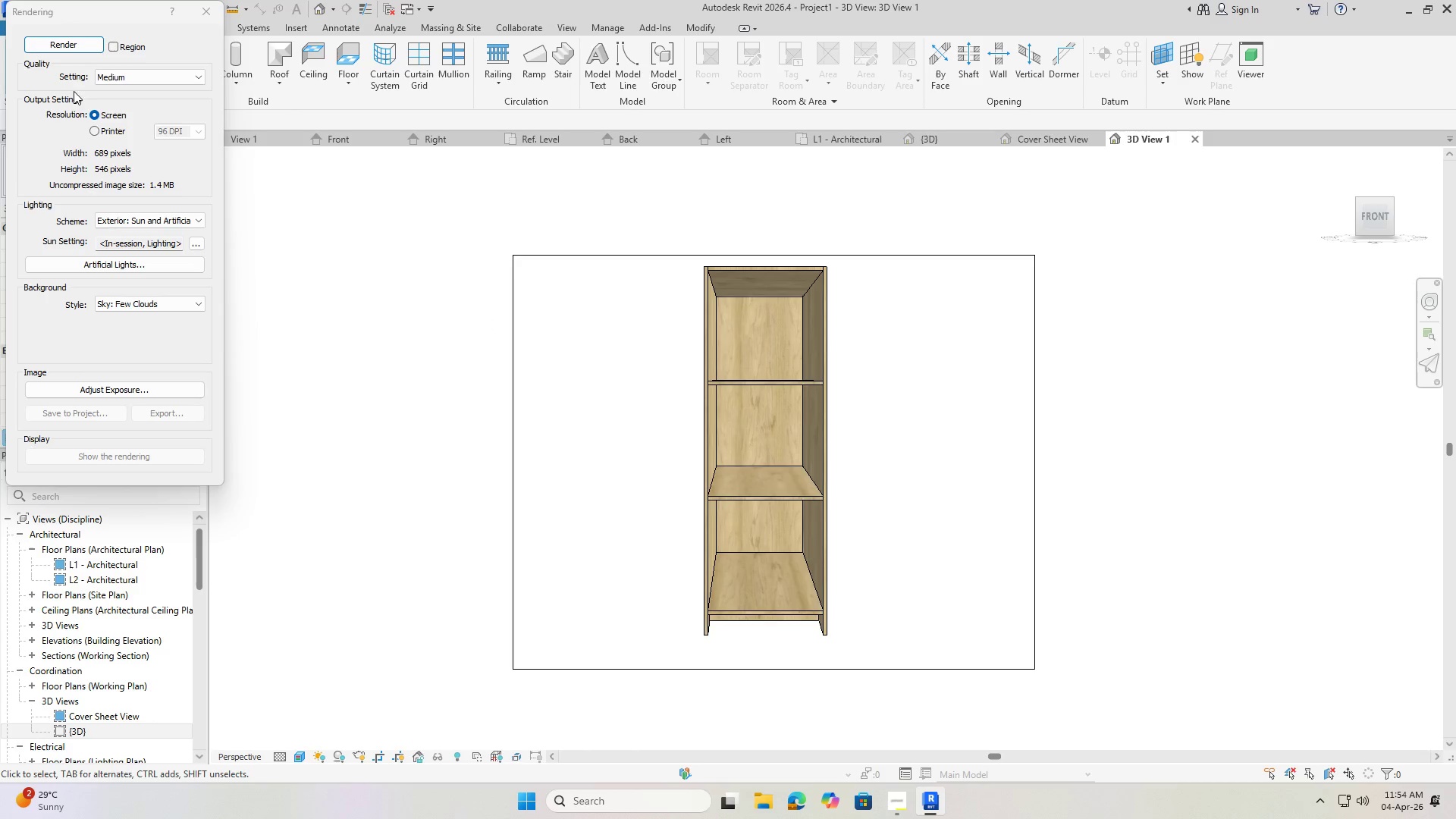 
left_click([77, 45])
 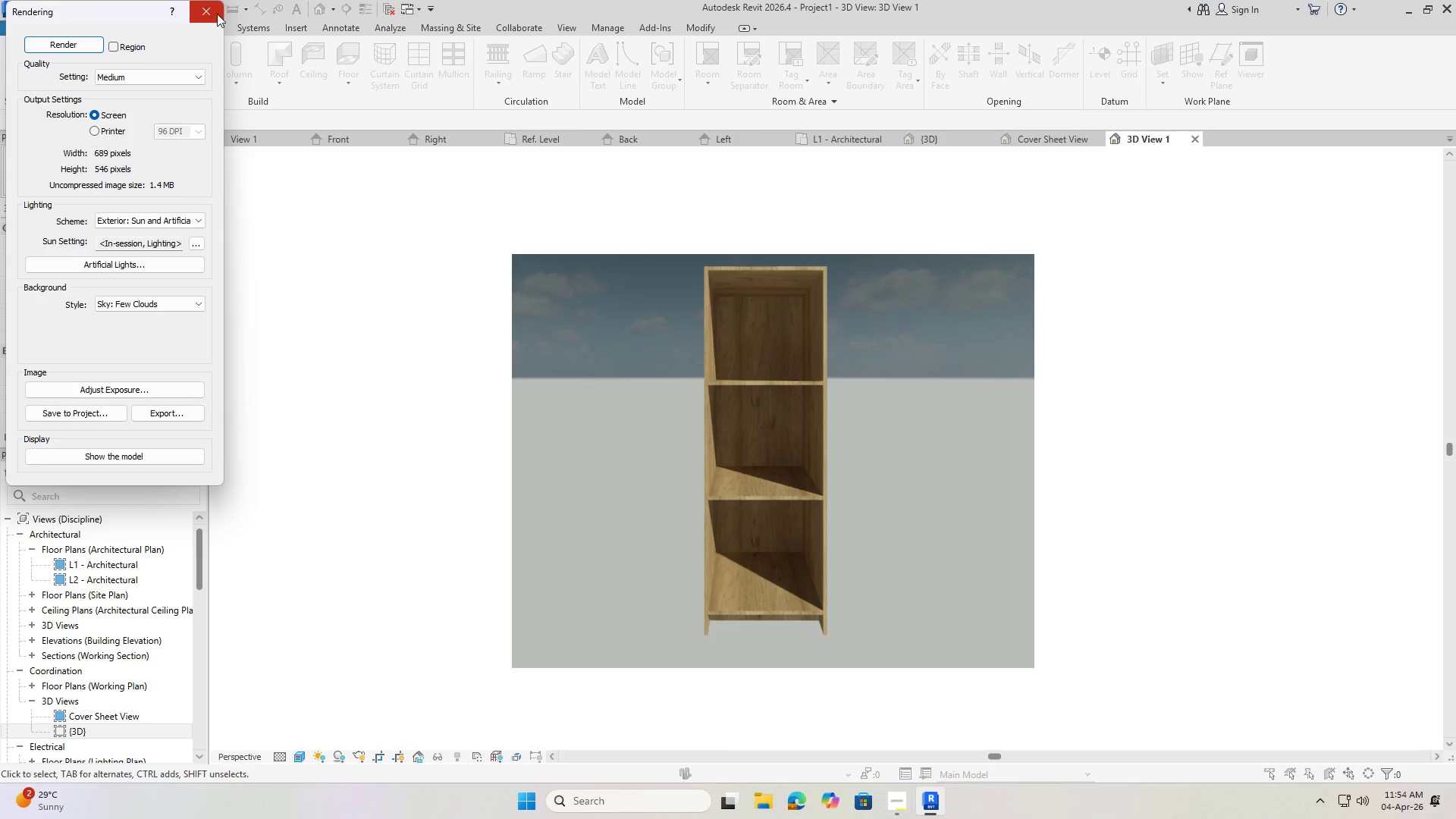 
scroll: coordinate [787, 405], scroll_direction: up, amount: 3.0
 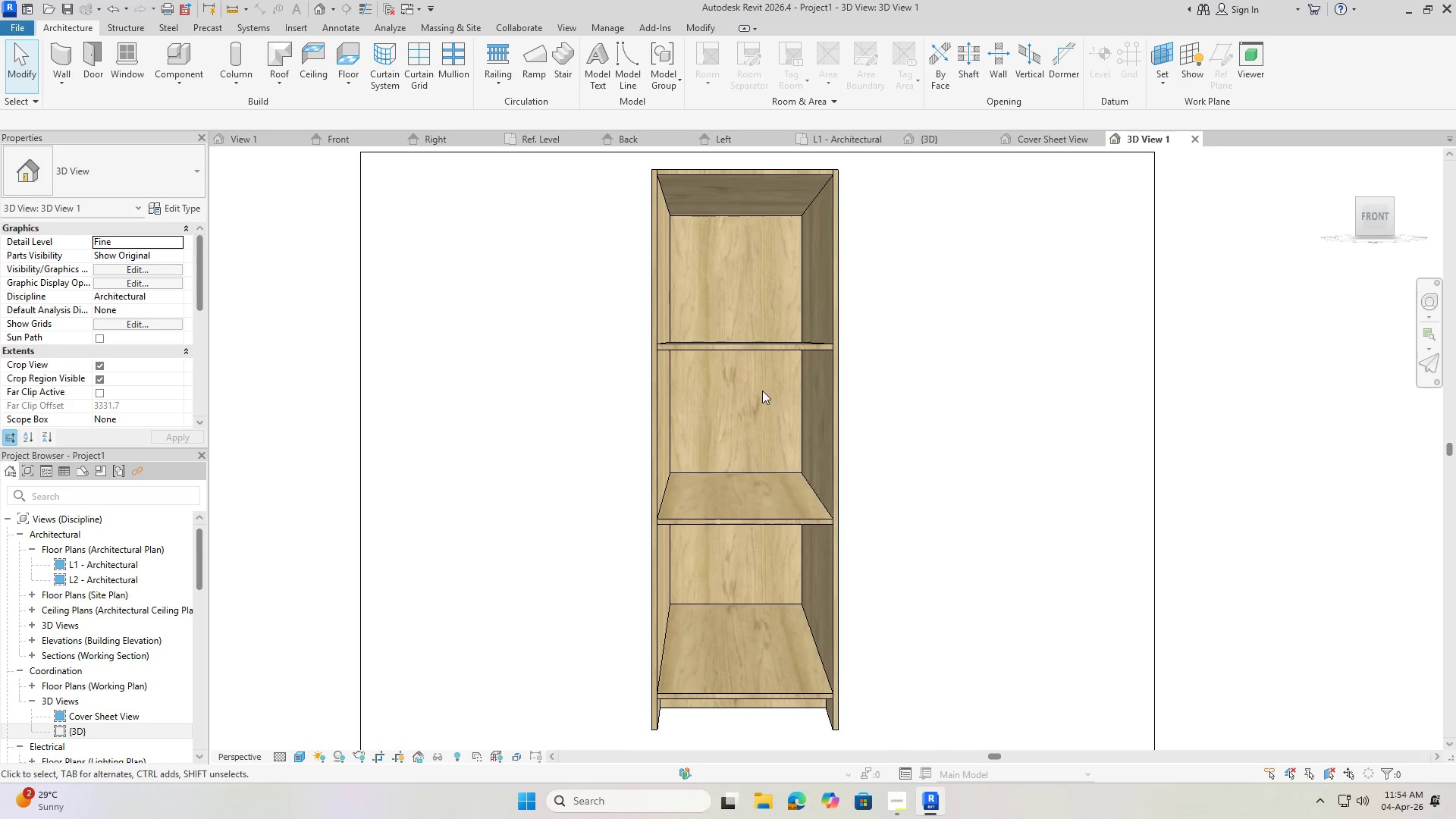 
type(rr)
 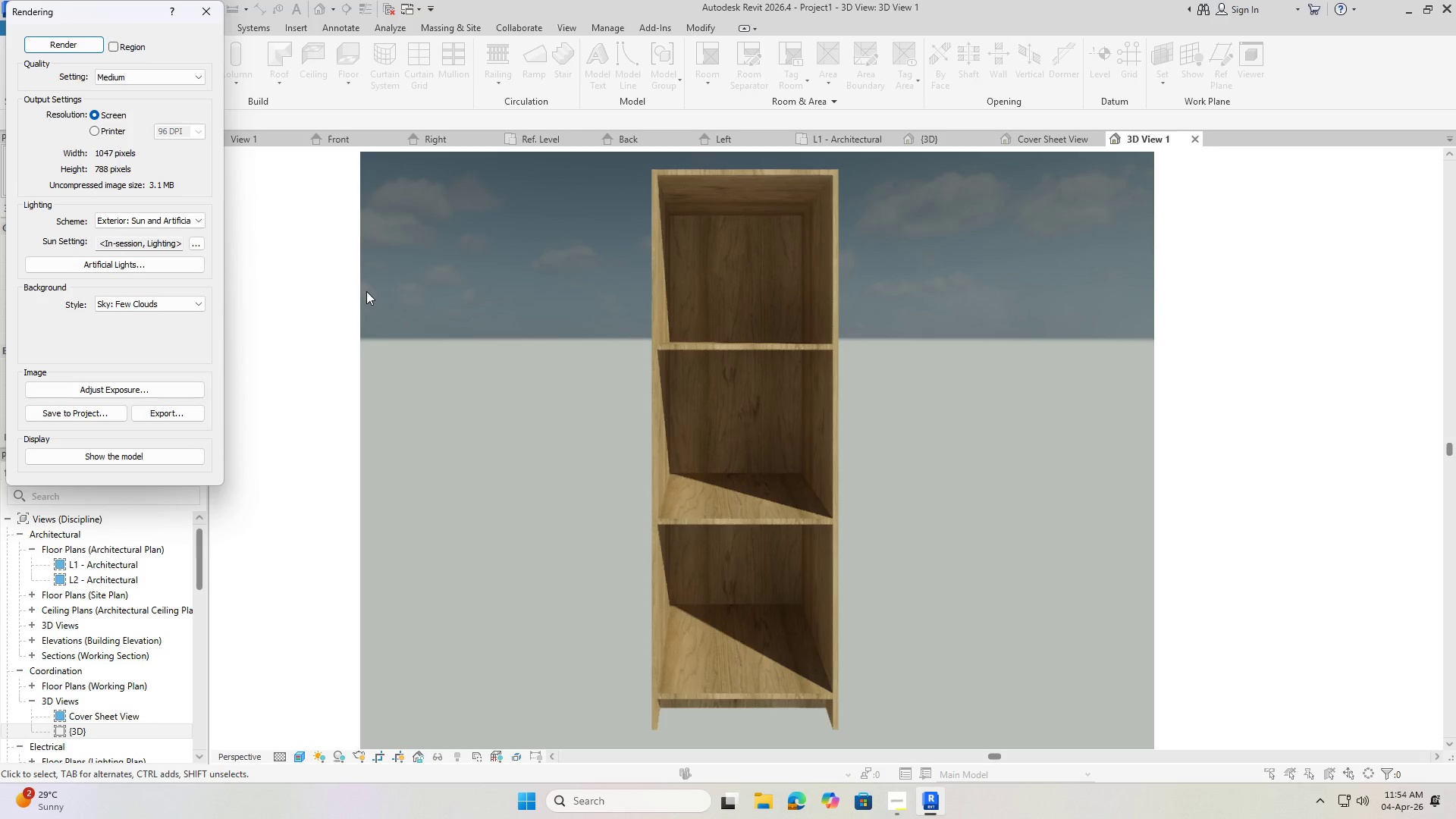 
wait(7.77)
 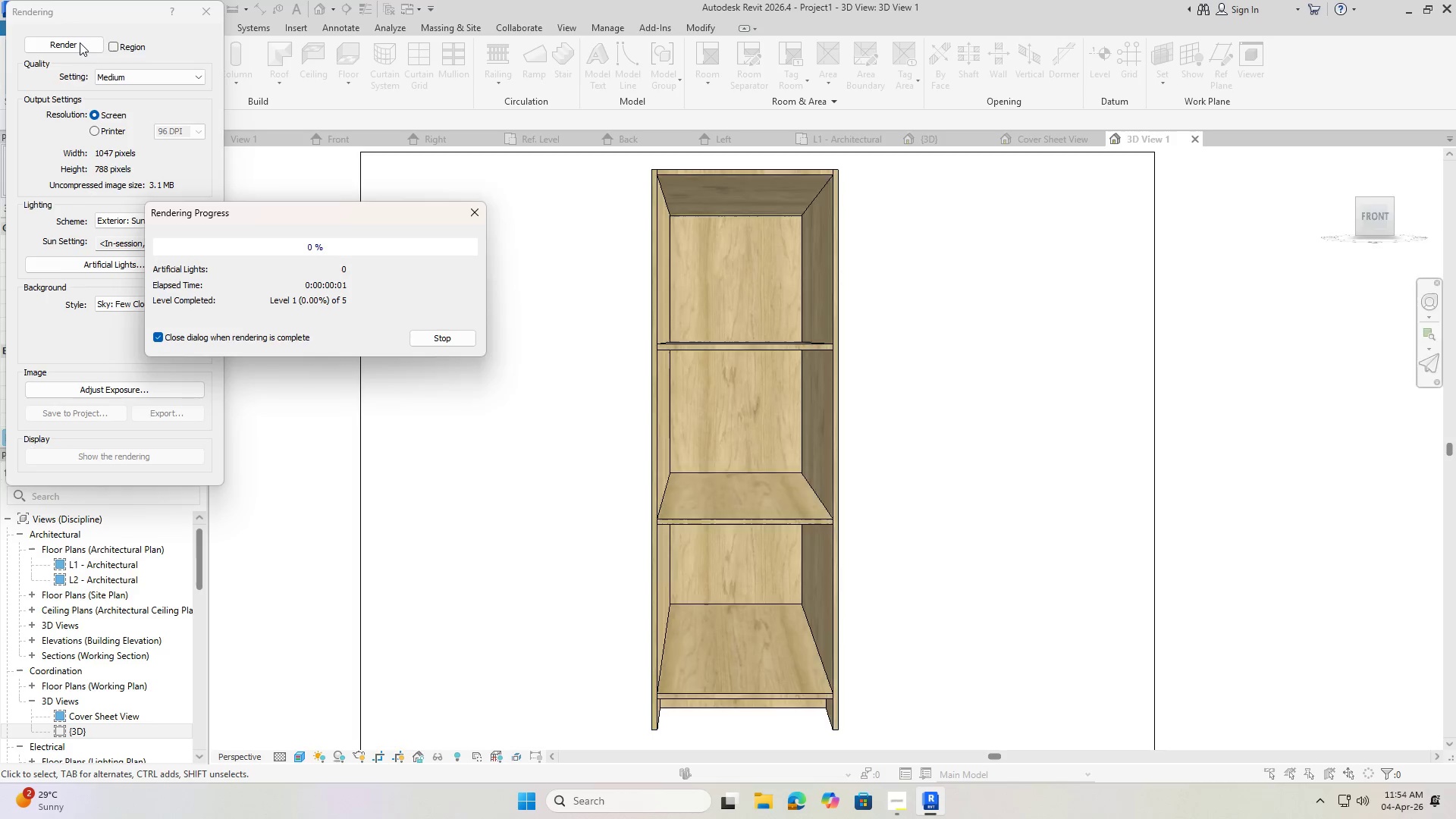 
left_click([163, 416])
 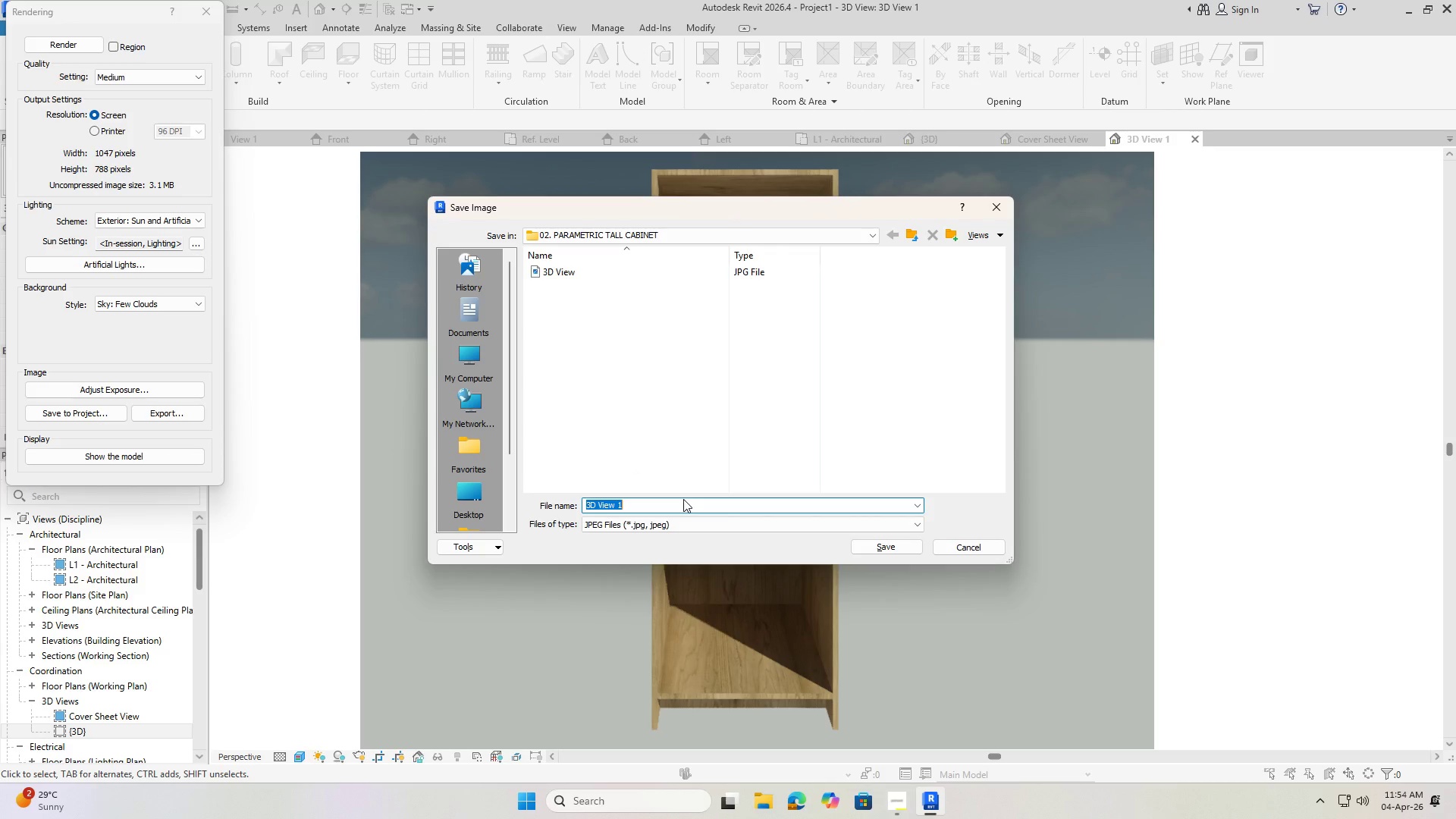 
type(Front)
 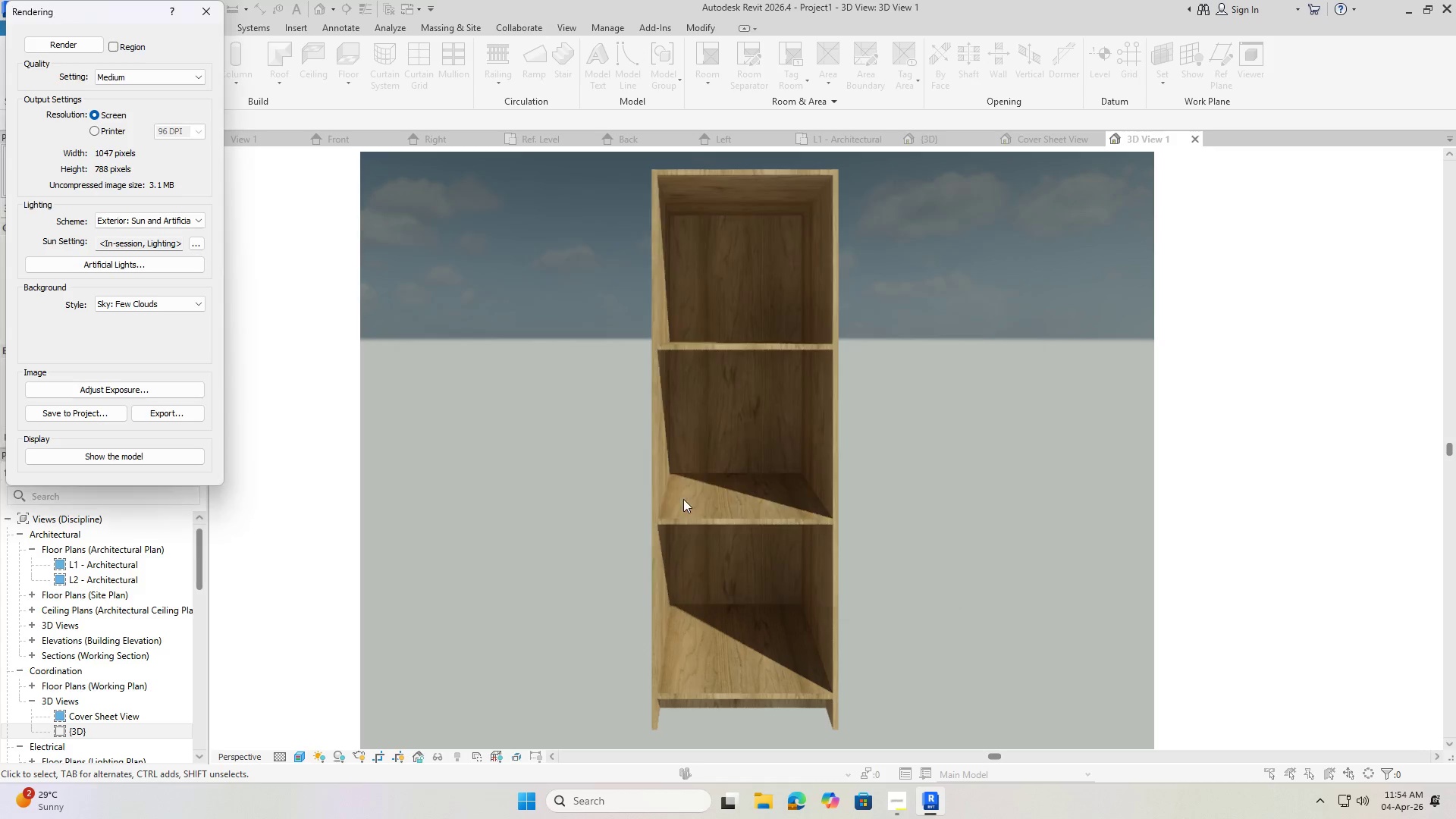 
key(Enter)
 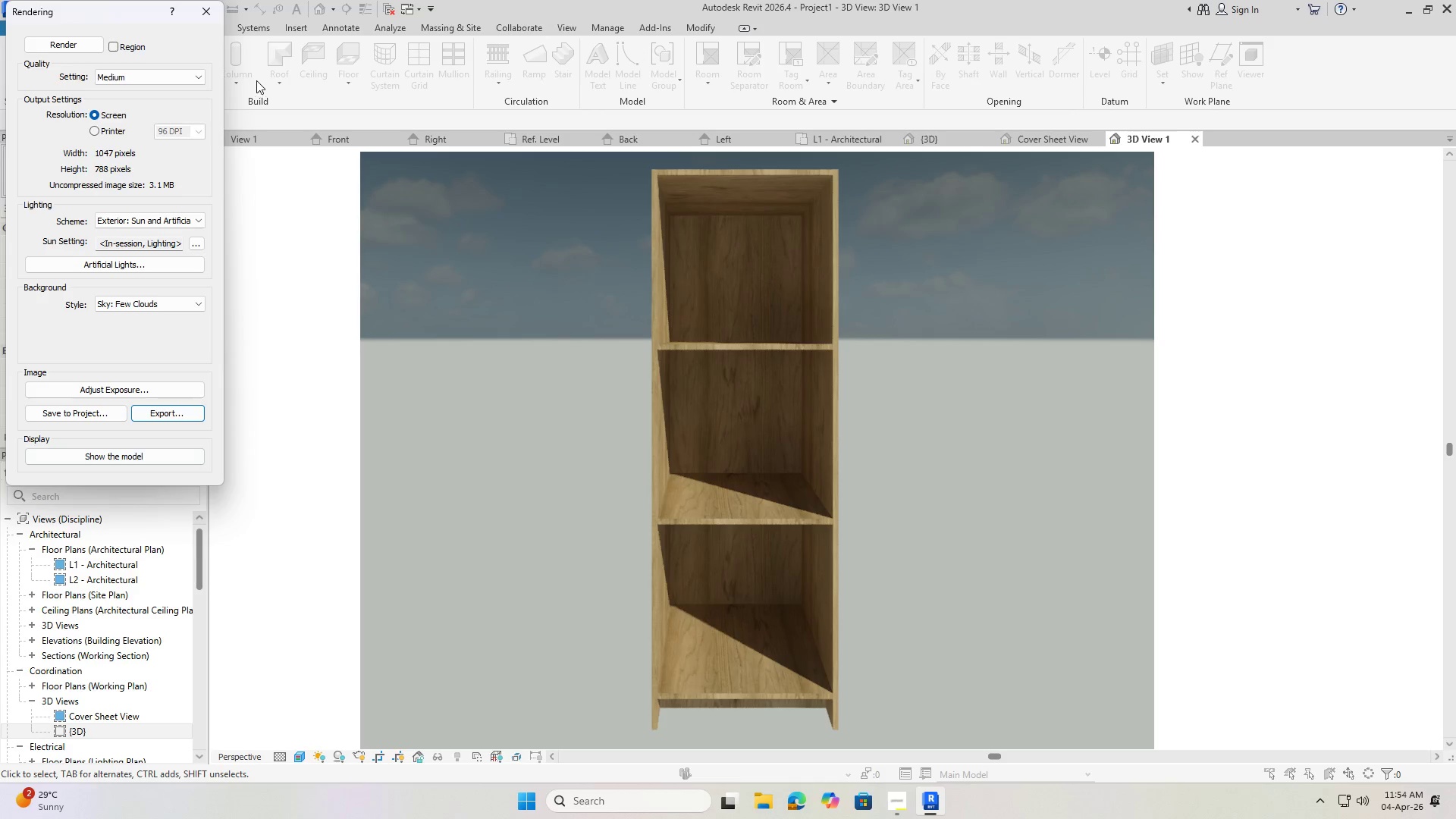 
left_click([212, 17])